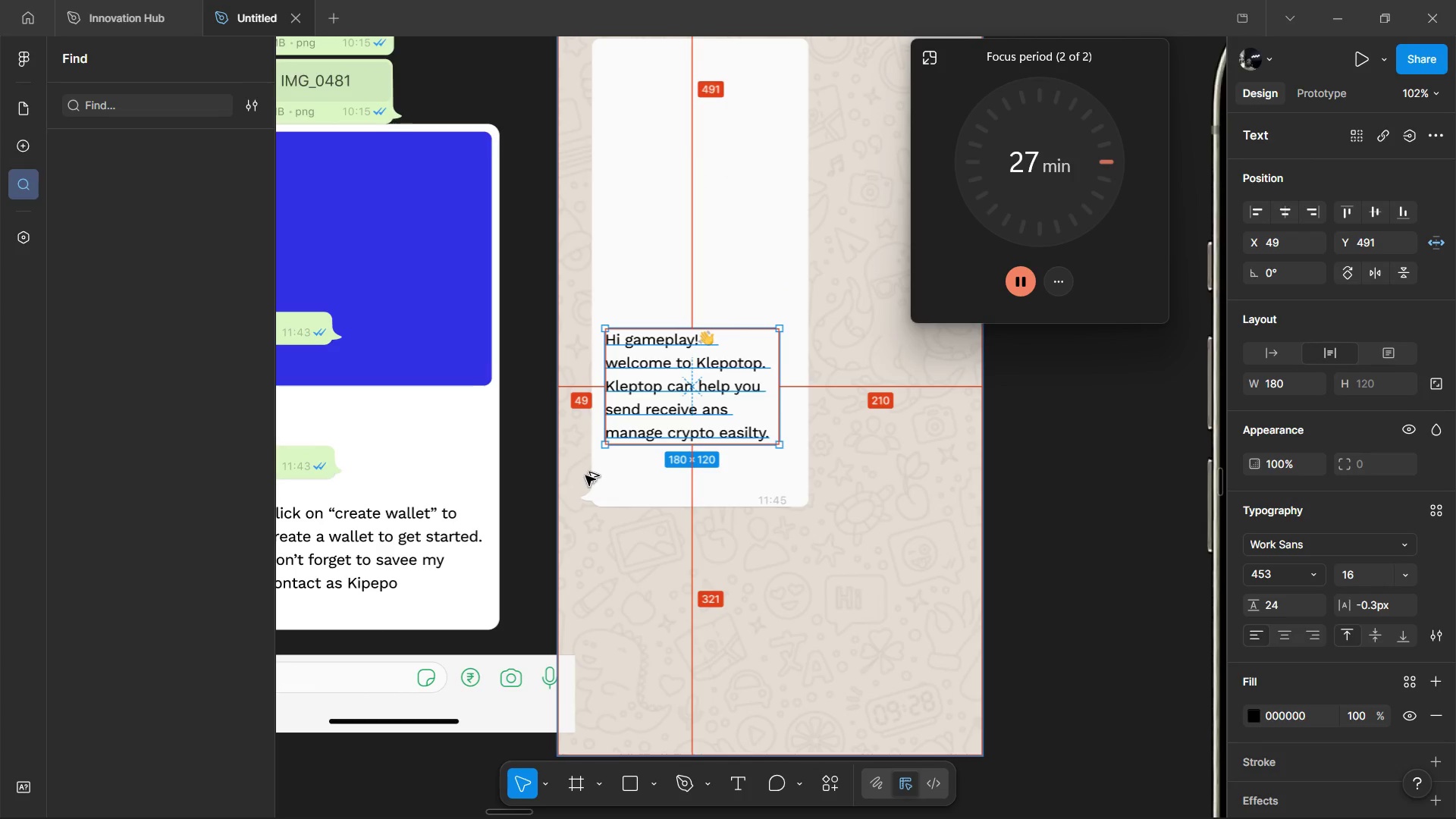 
hold_key(key=ControlLeft, duration=1.5)
 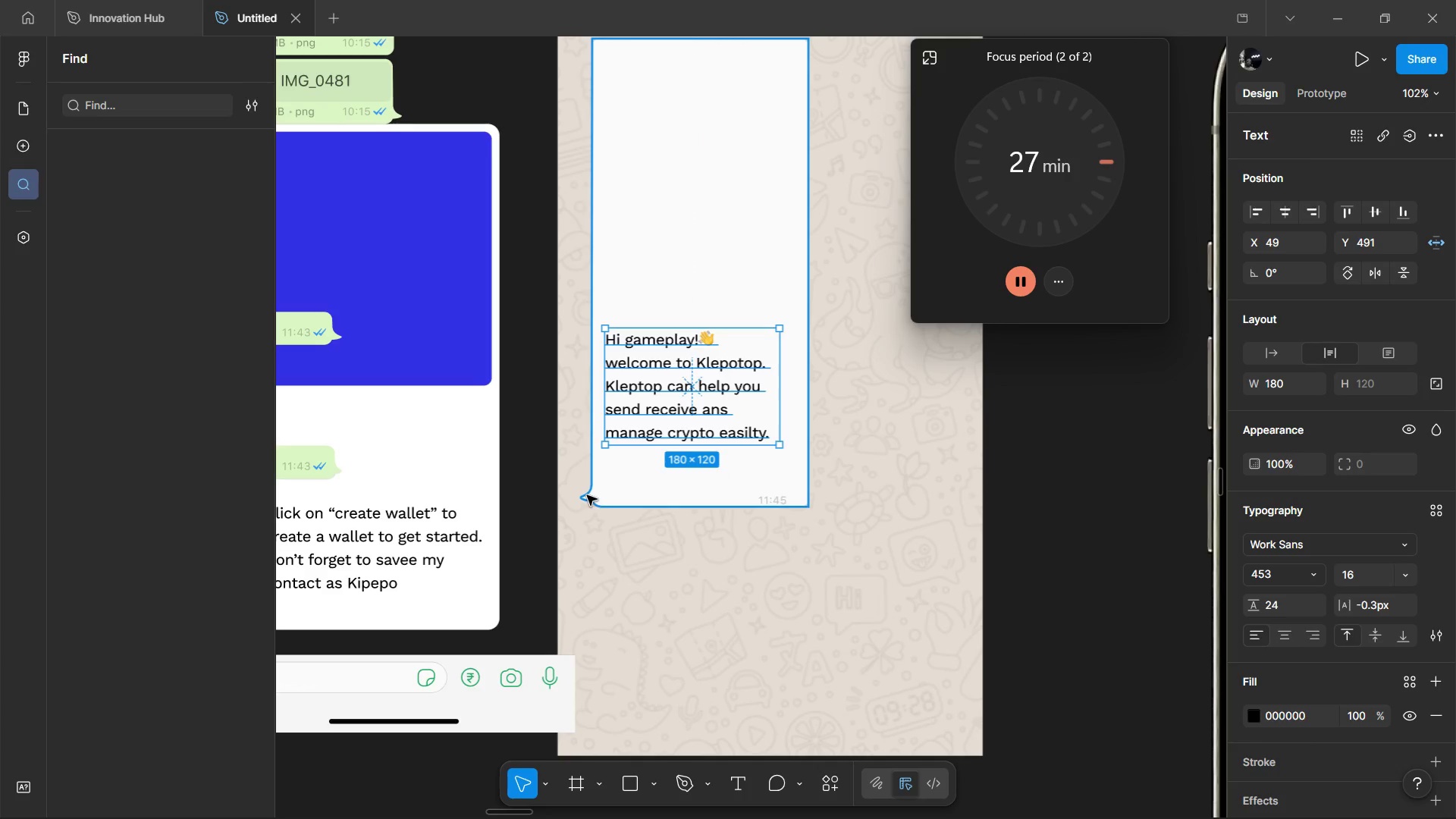 
hold_key(key=ControlLeft, duration=0.48)
 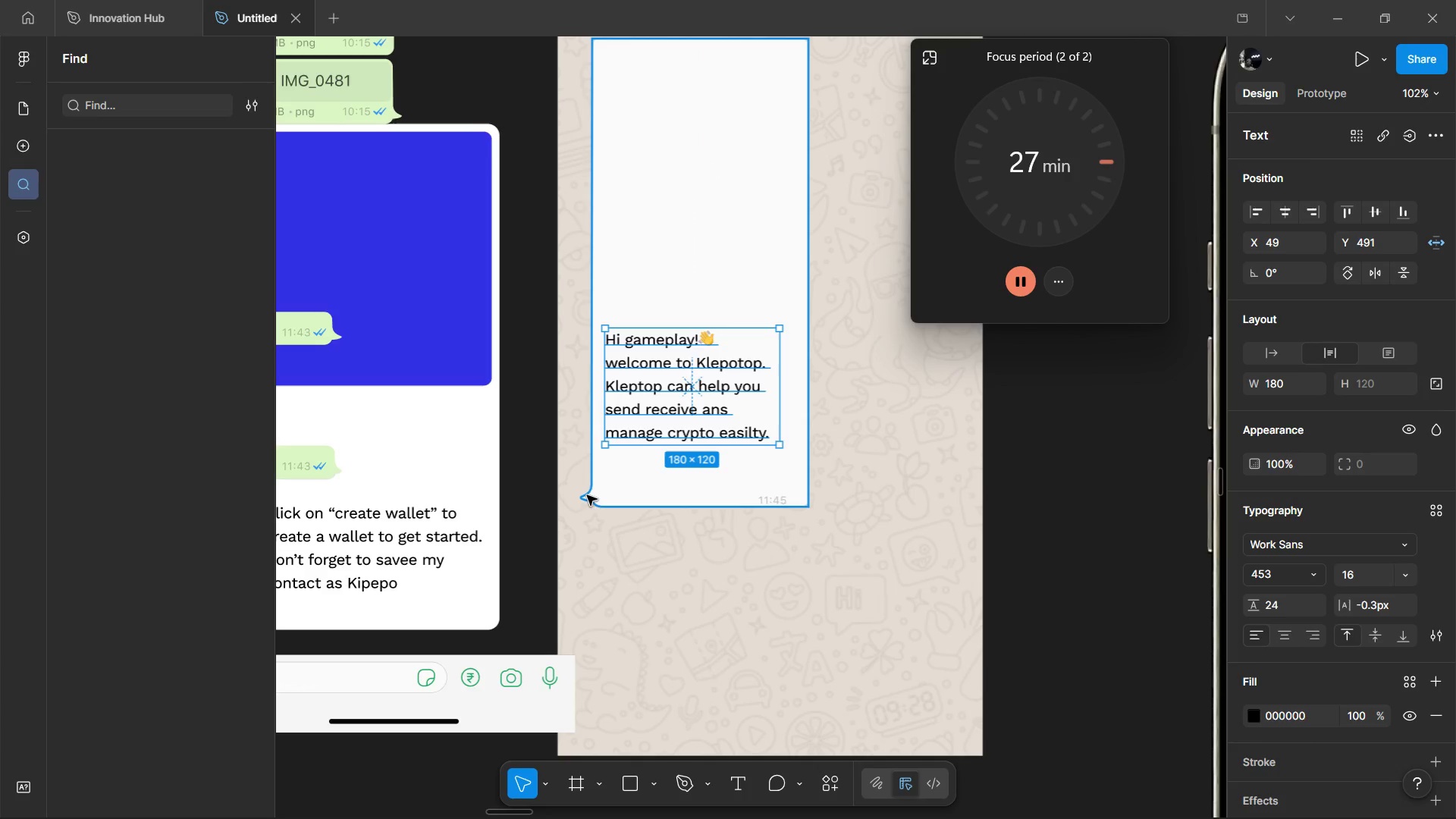 
hold_key(key=ControlLeft, duration=0.39)
 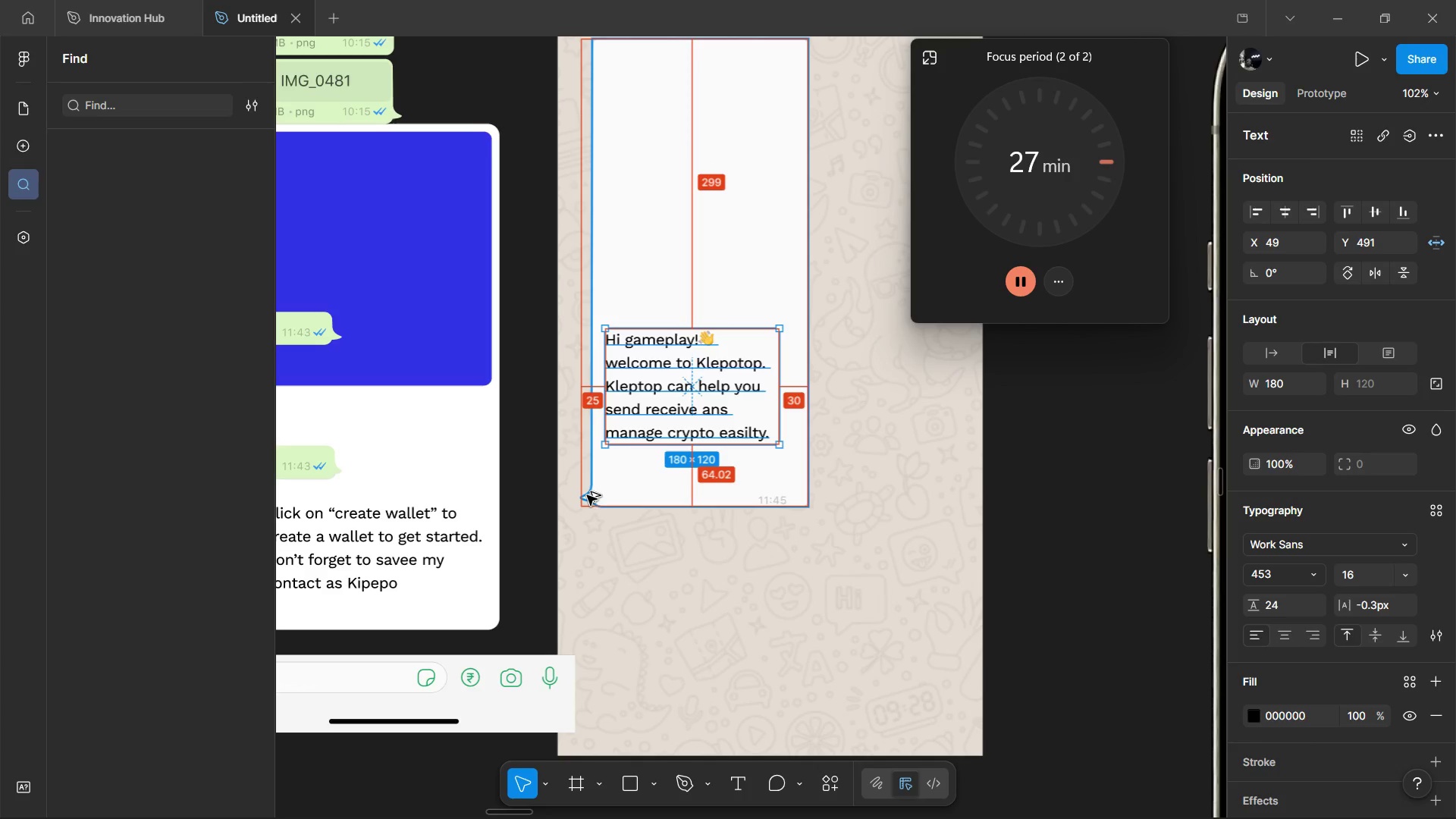 
hold_key(key=AltLeft, duration=1.5)
 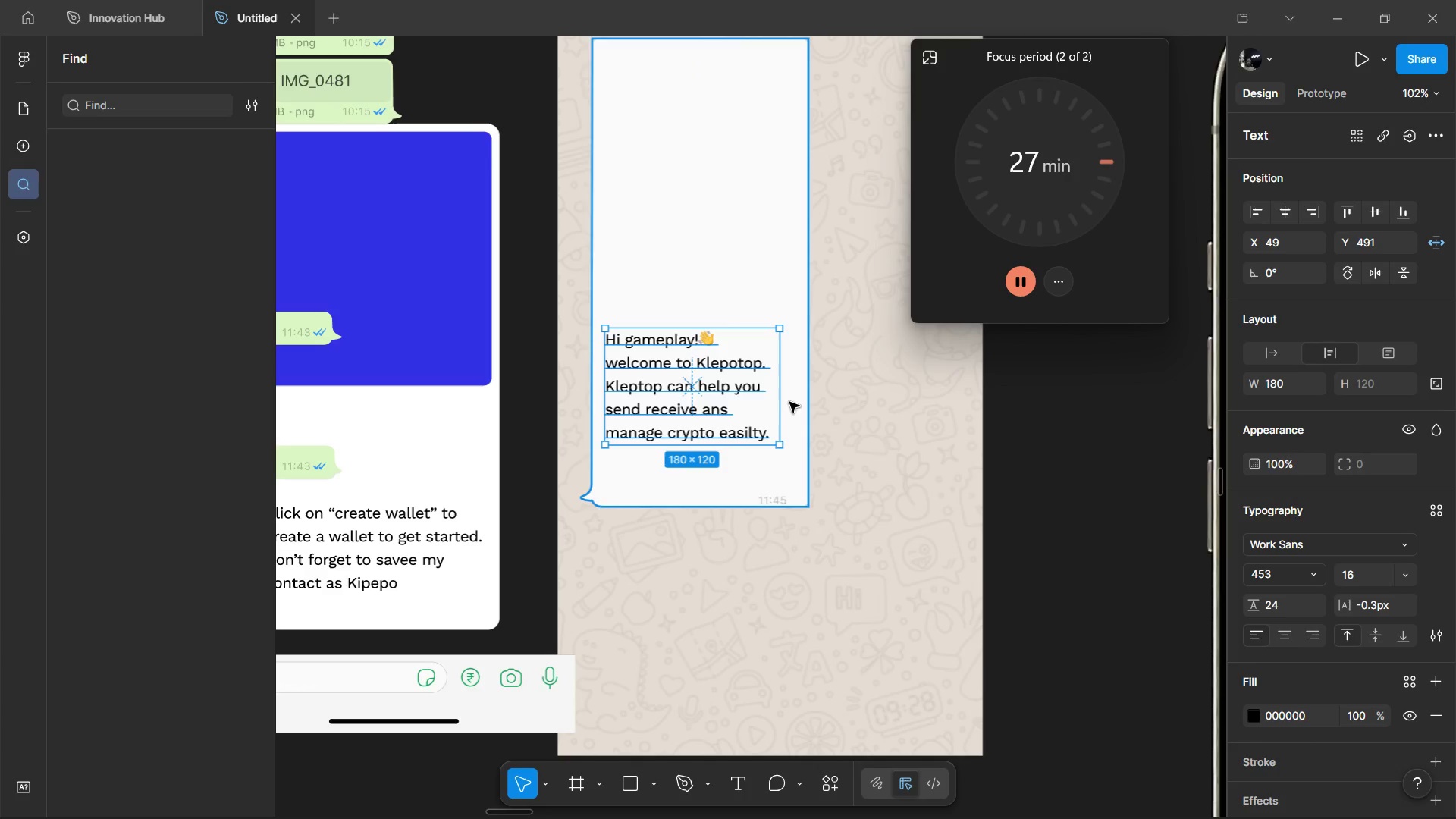 
left_click_drag(start_coordinate=[780, 413], to_coordinate=[795, 419])
 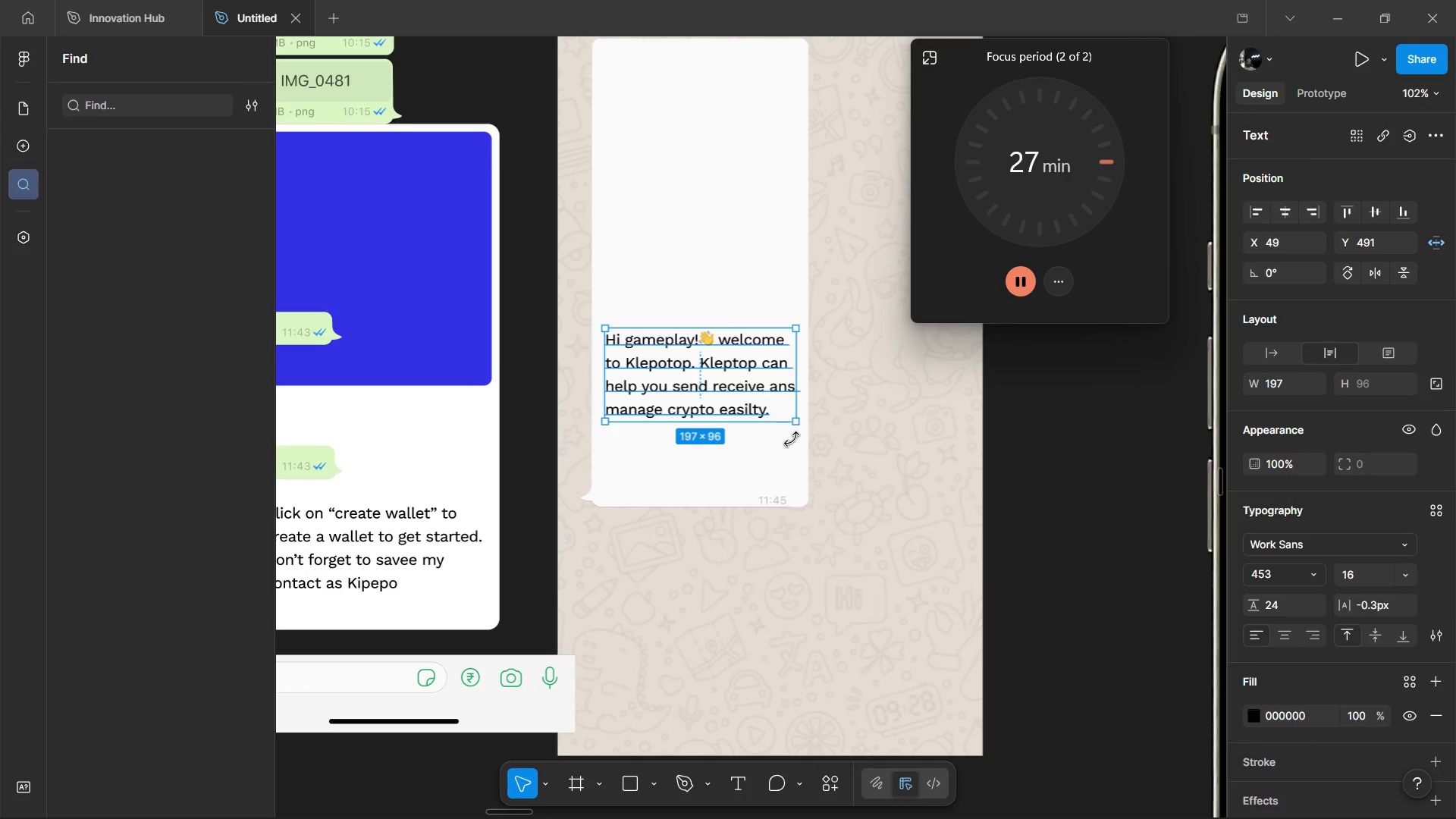 
hold_key(key=AltLeft, duration=0.81)
 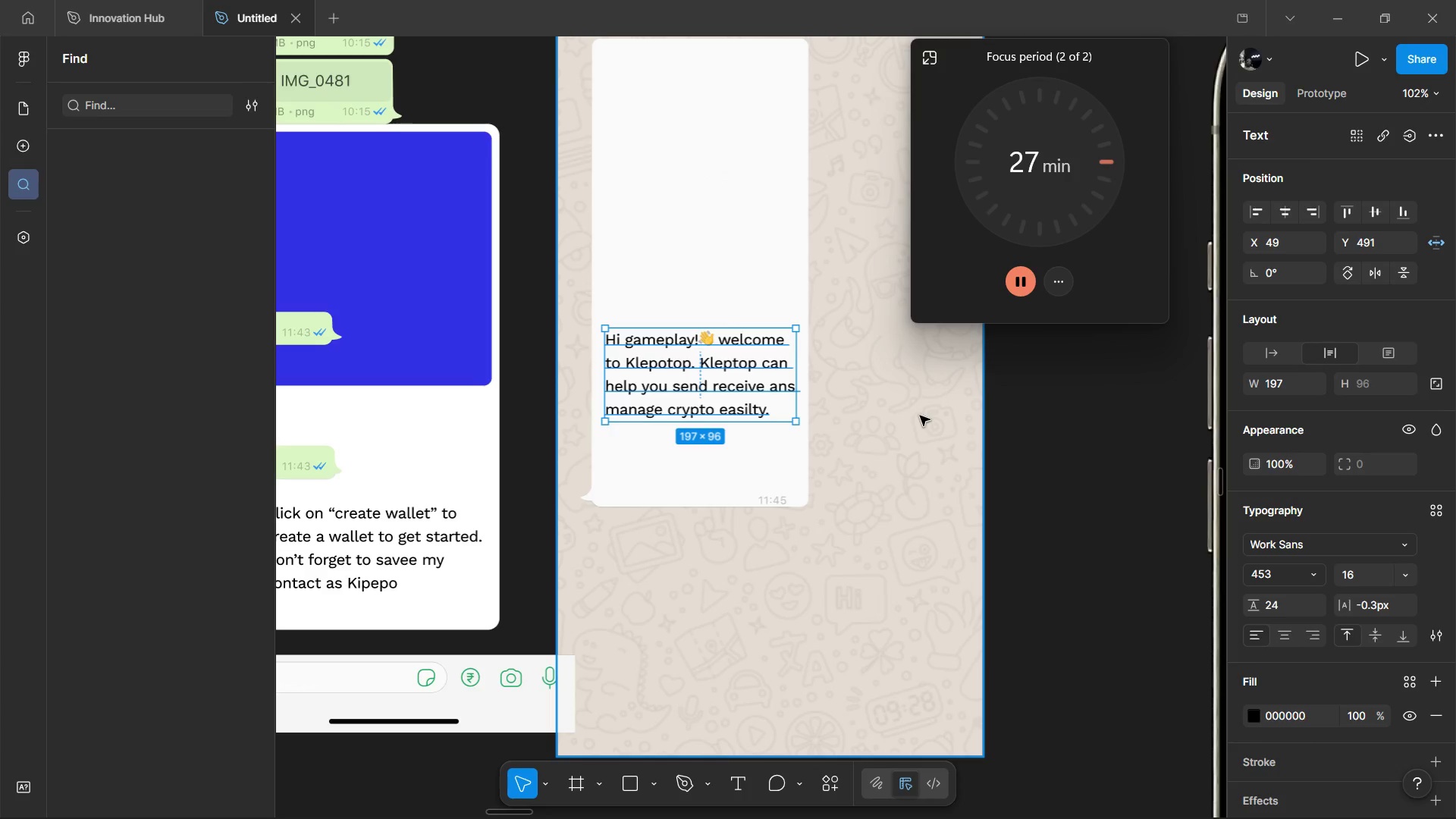 
key(Alt+ArrowLeft)
 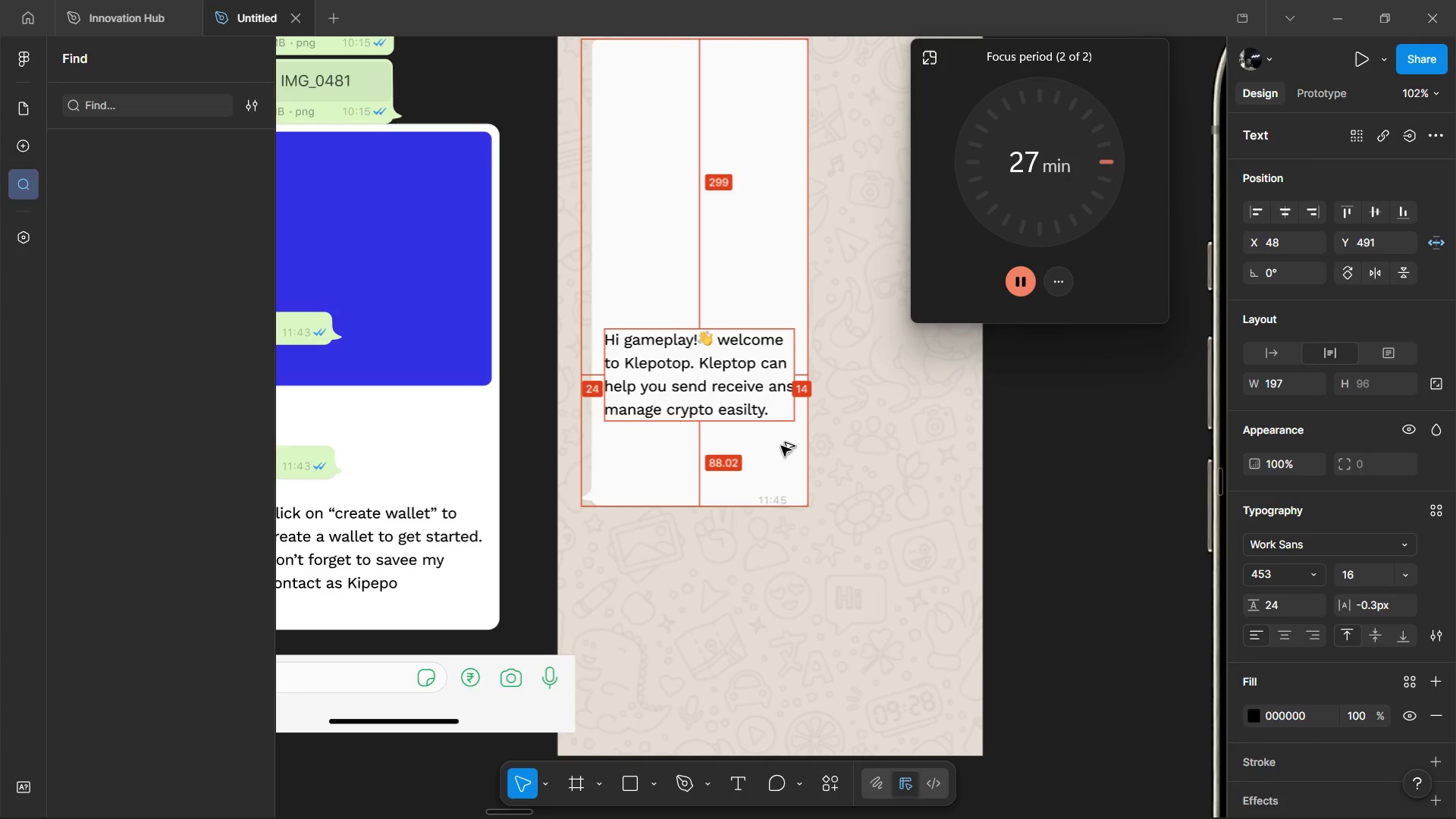 
key(Alt+ArrowLeft)
 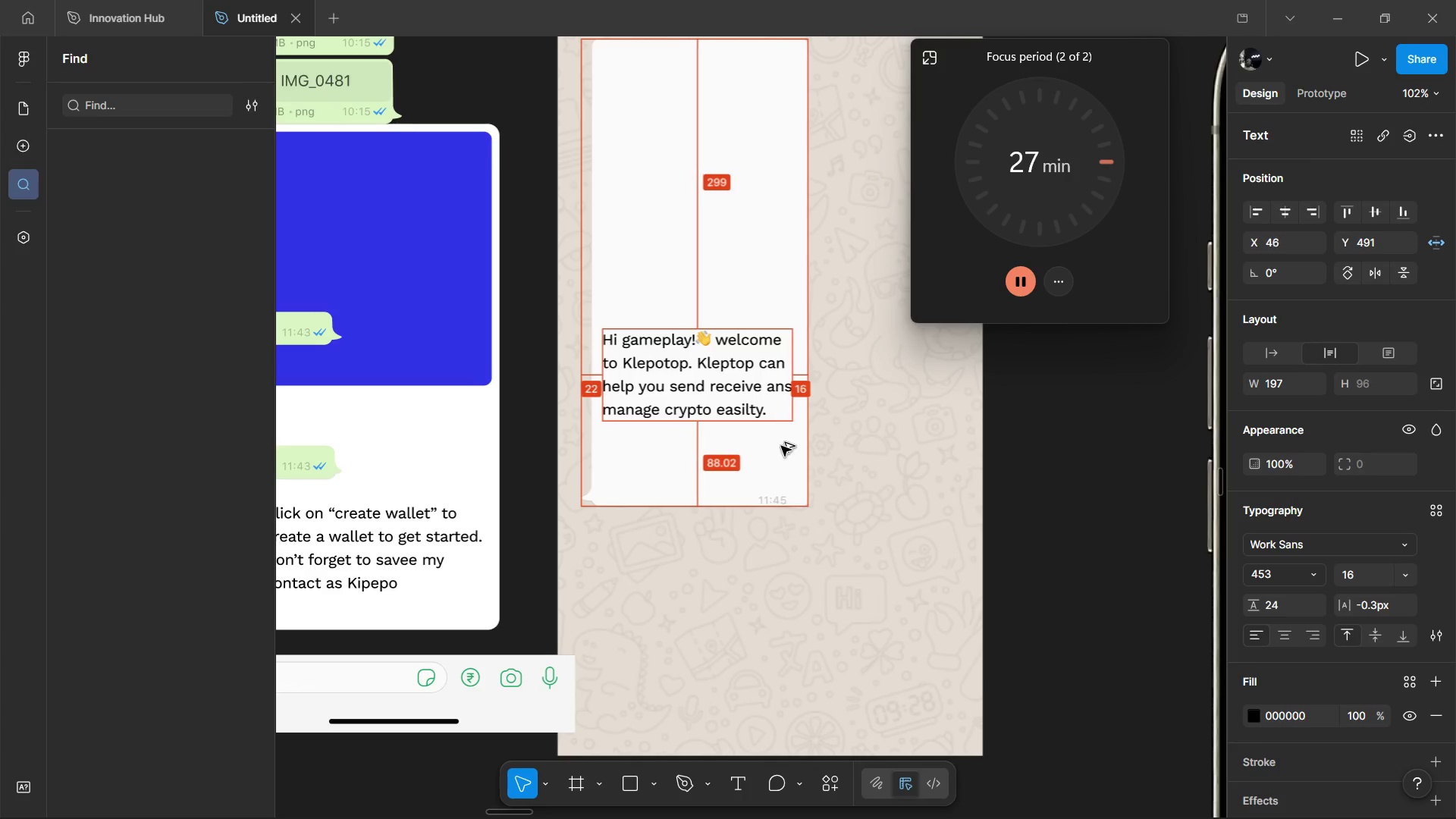 
key(Alt+ArrowLeft)
 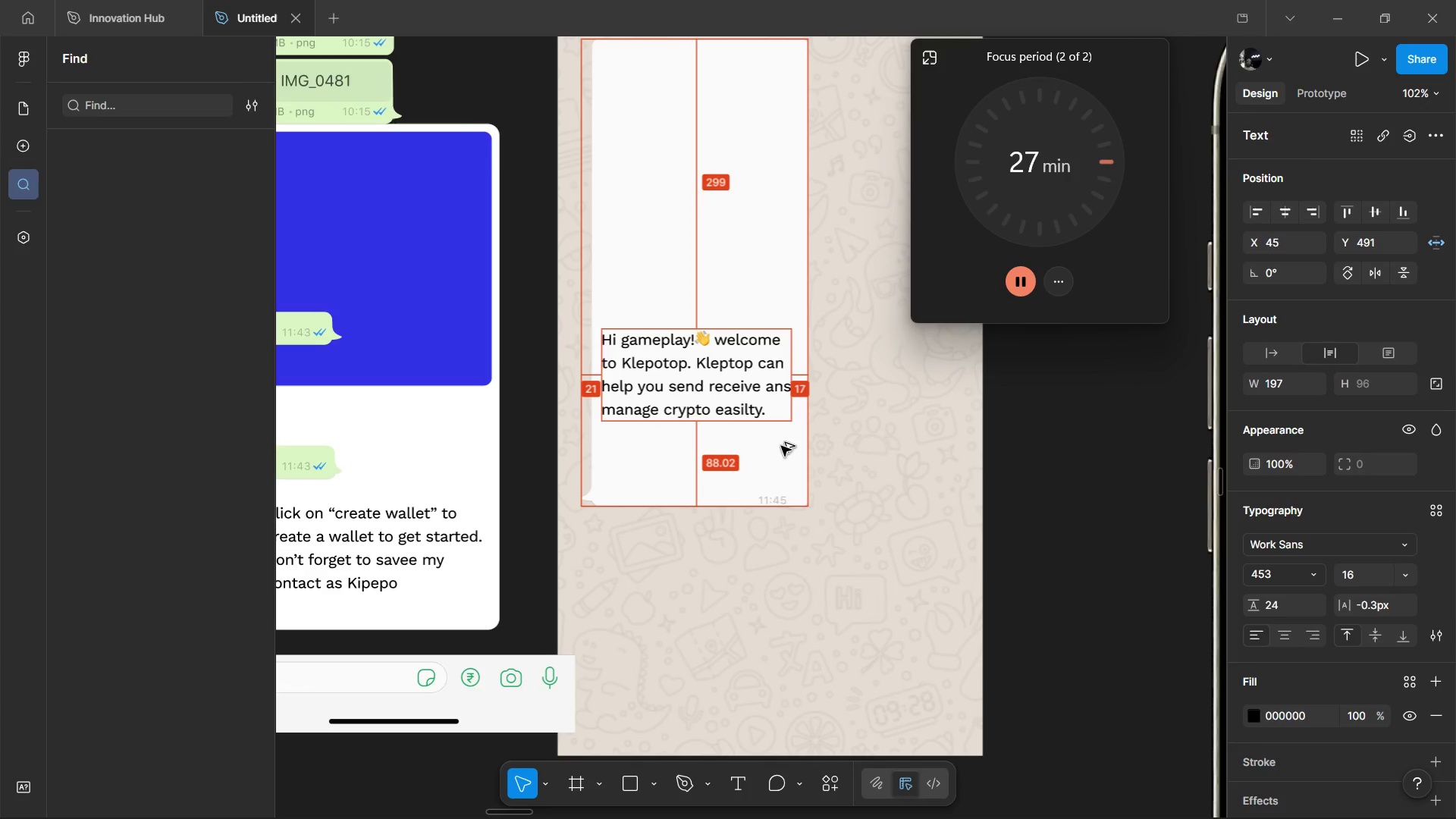 
key(Alt+ArrowLeft)
 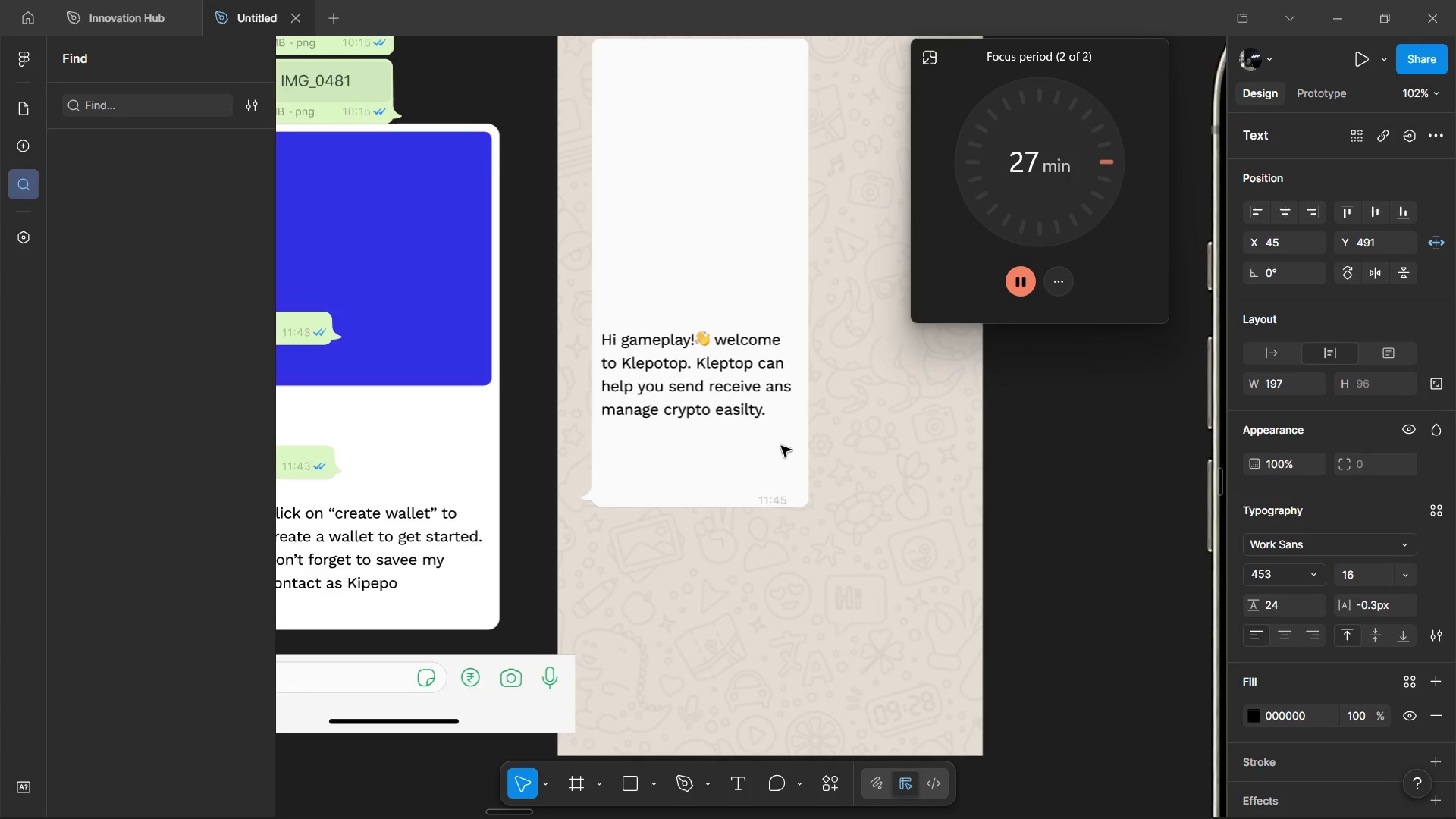 
key(ArrowRight)
 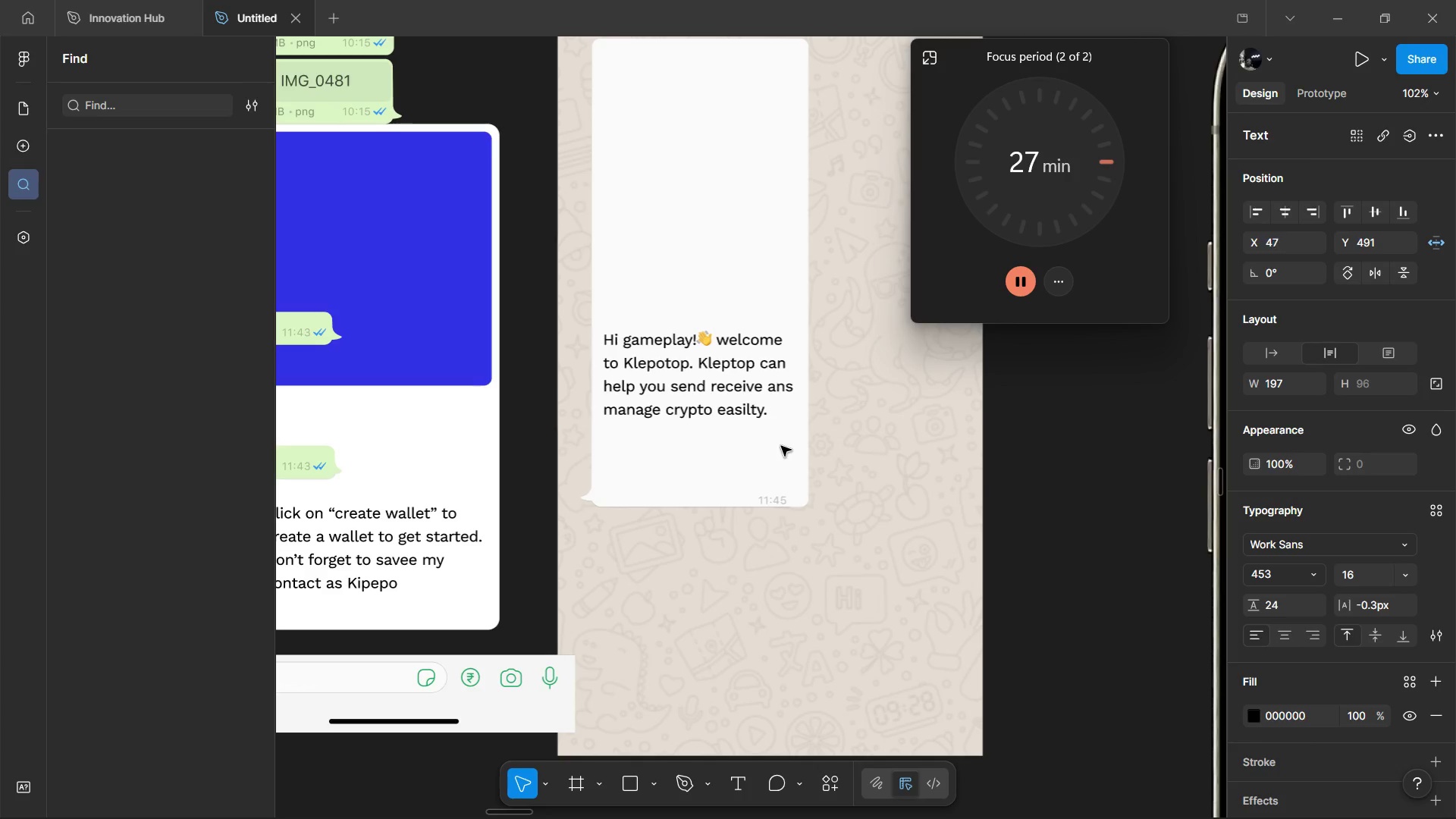 
key(ArrowRight)
 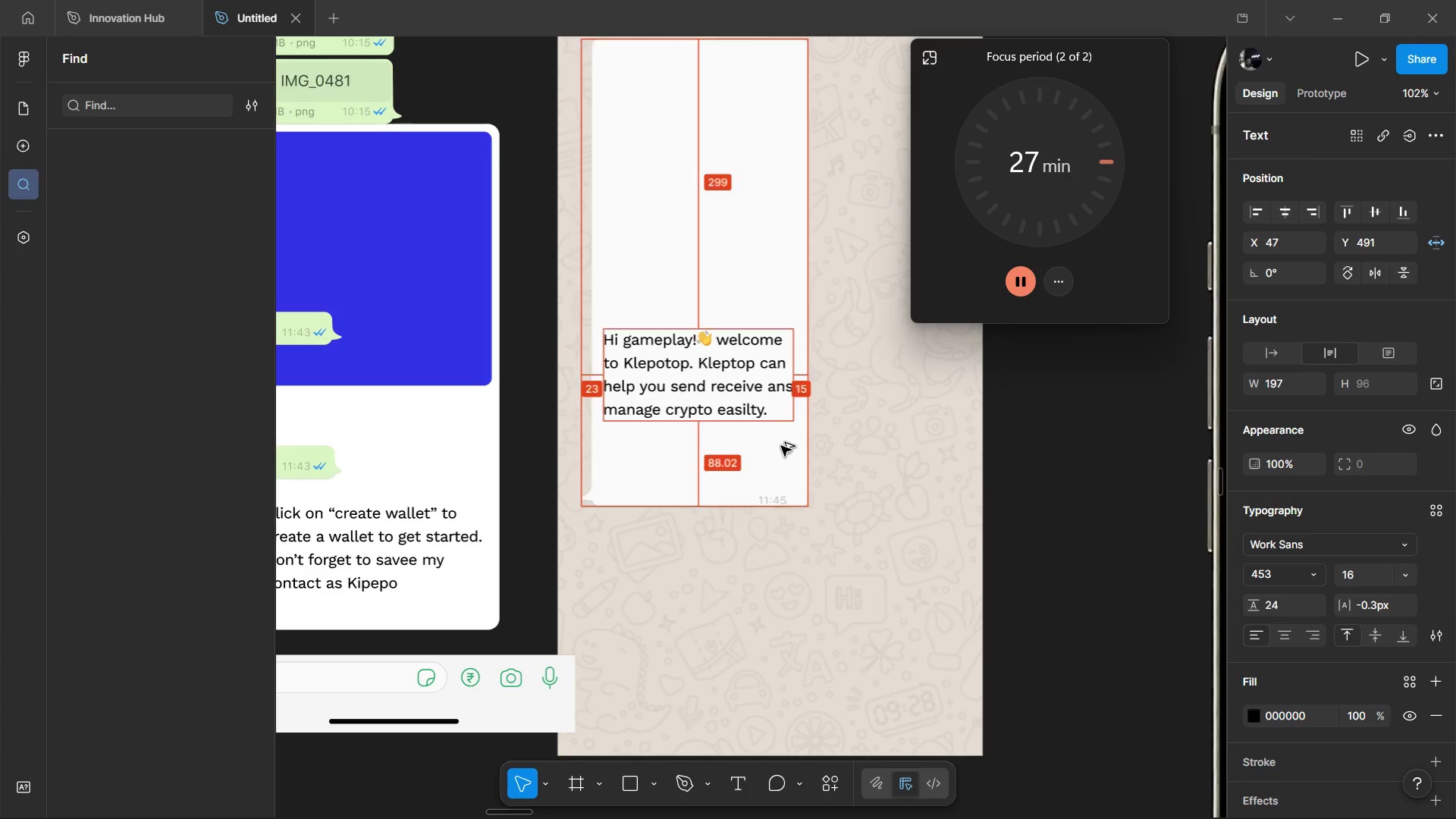 
key(Alt+ArrowRight)
 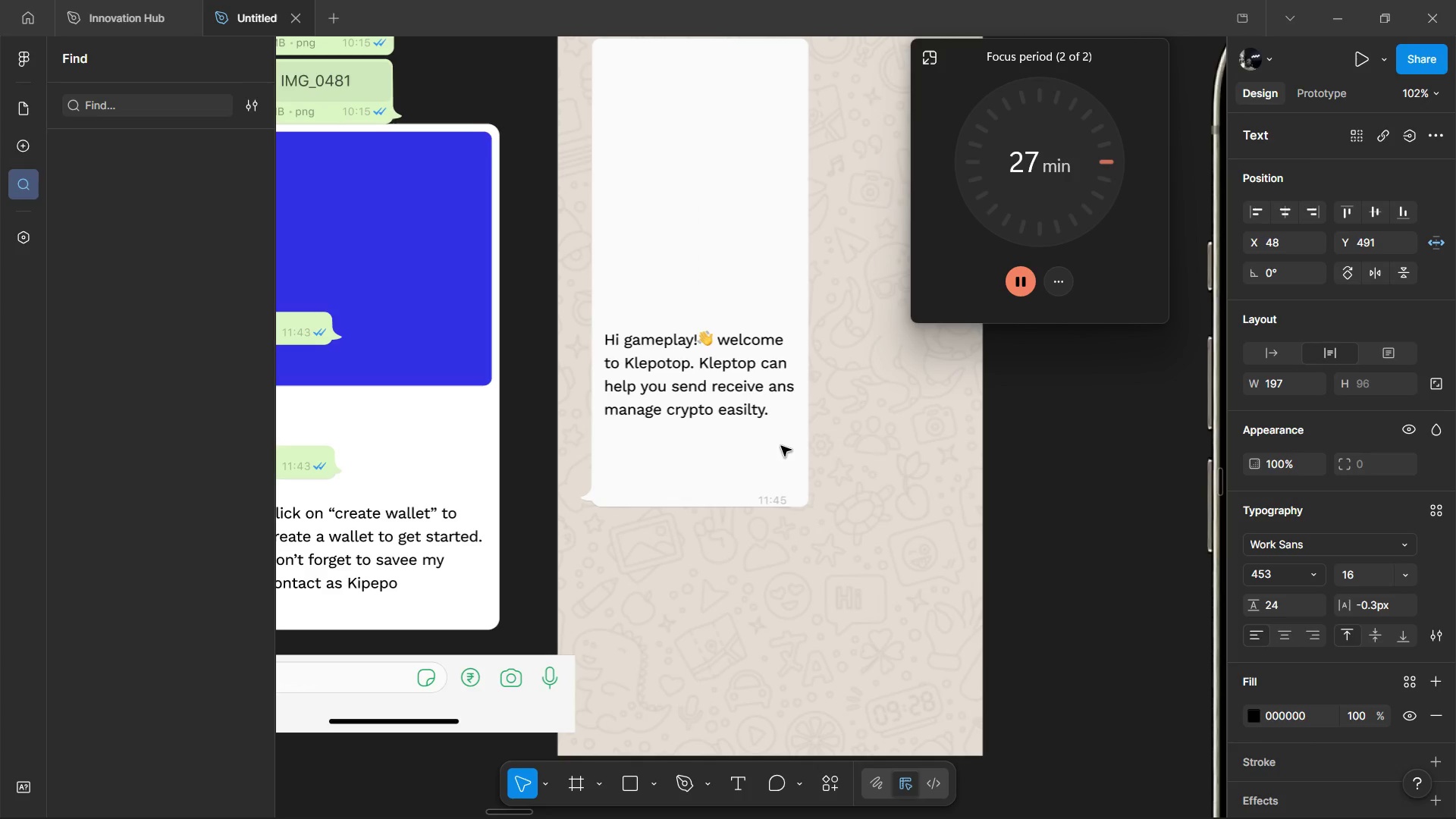 
hold_key(key=AltLeft, duration=0.48)
 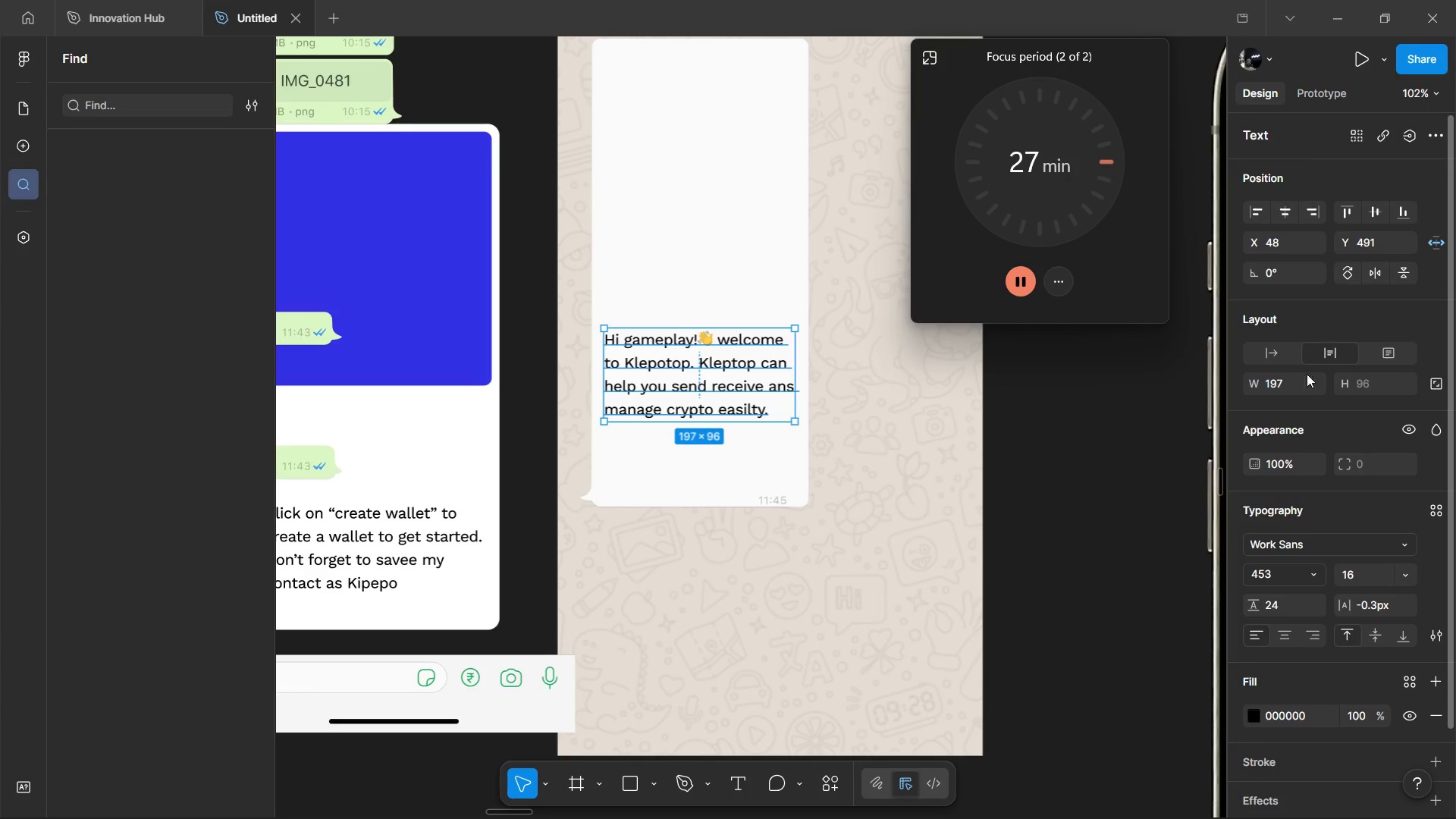 
left_click([1289, 384])
 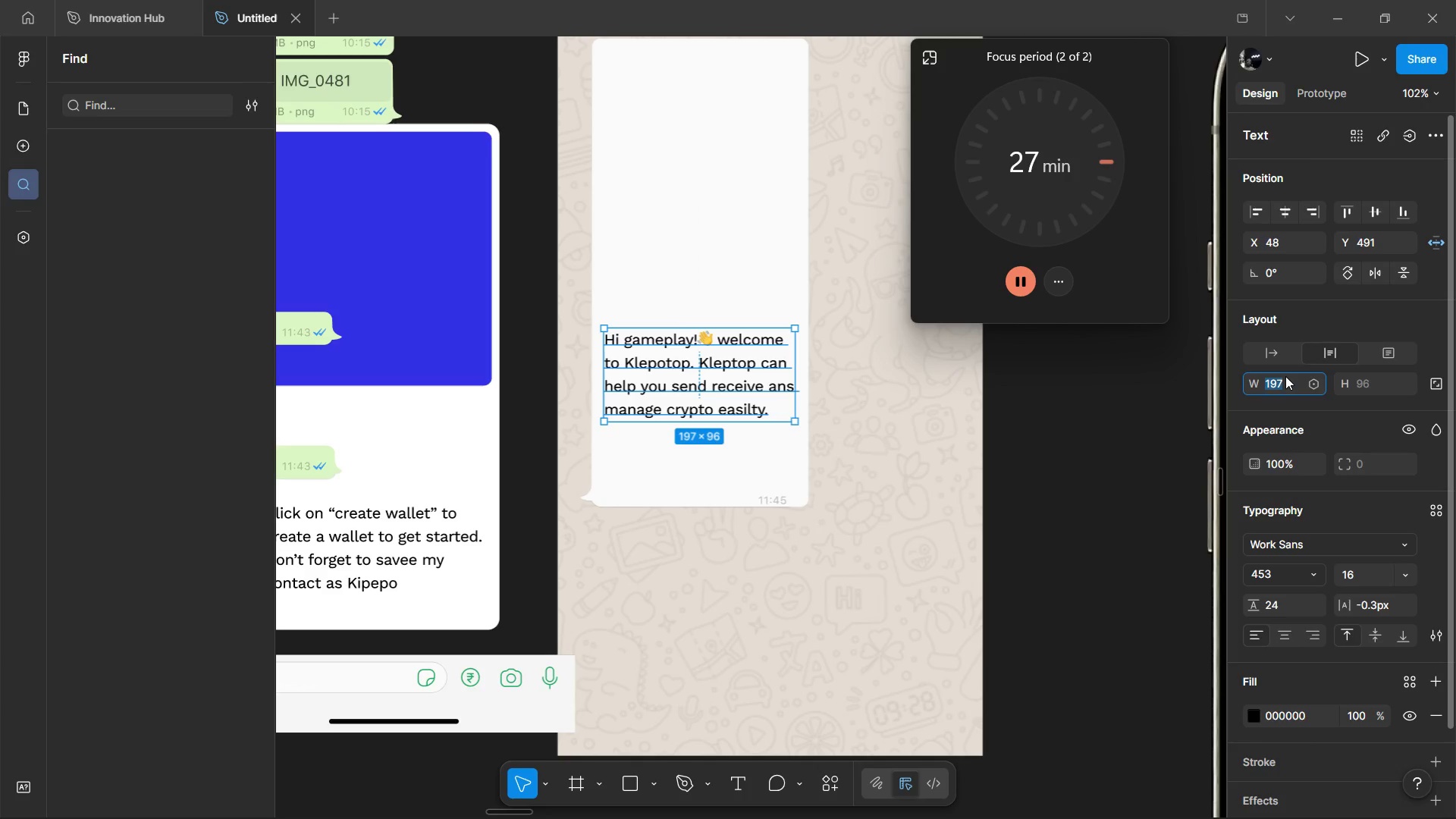 
key(ArrowRight)
 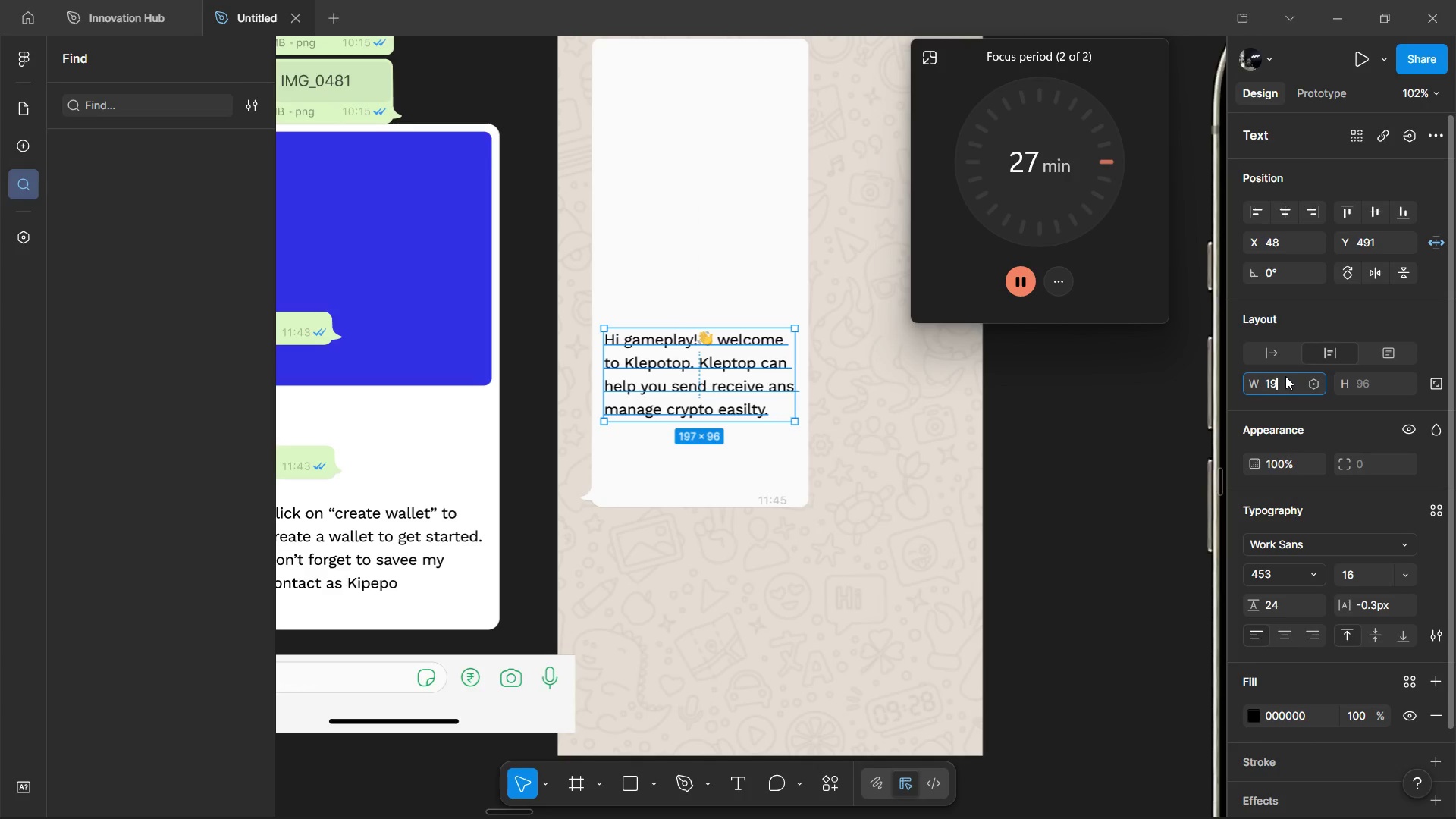 
key(Backspace)
 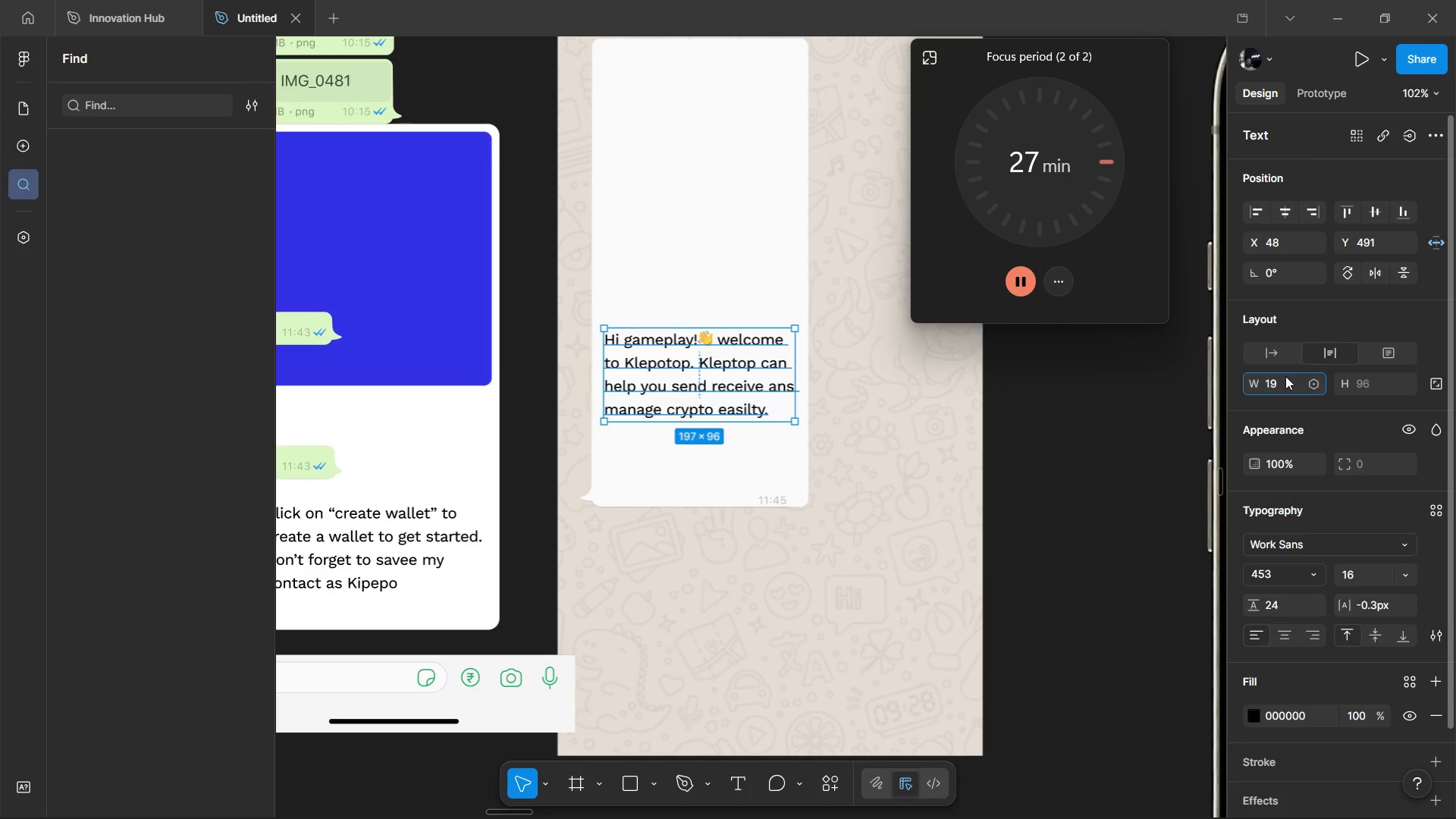 
key(9)
 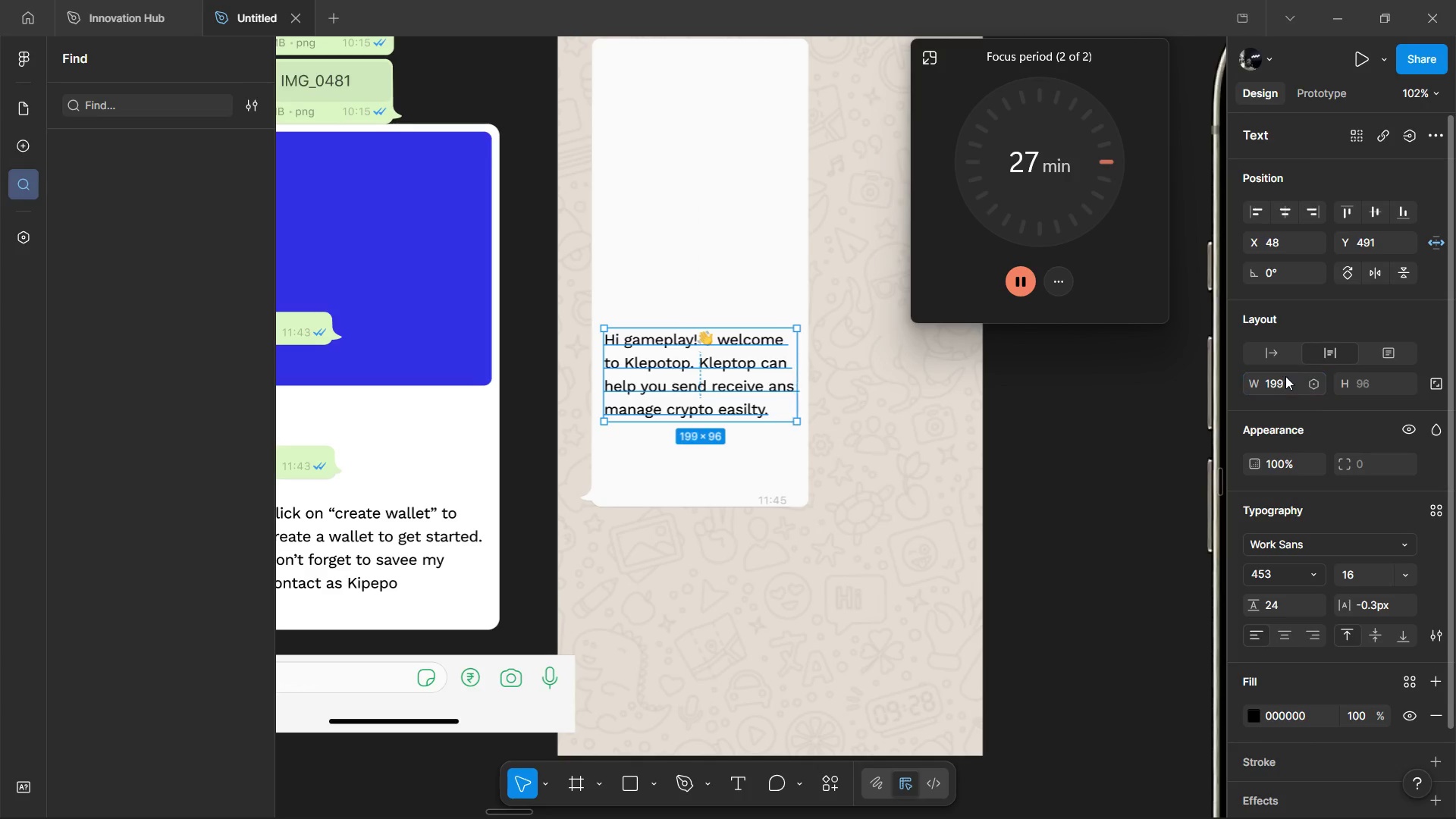 
key(Enter)
 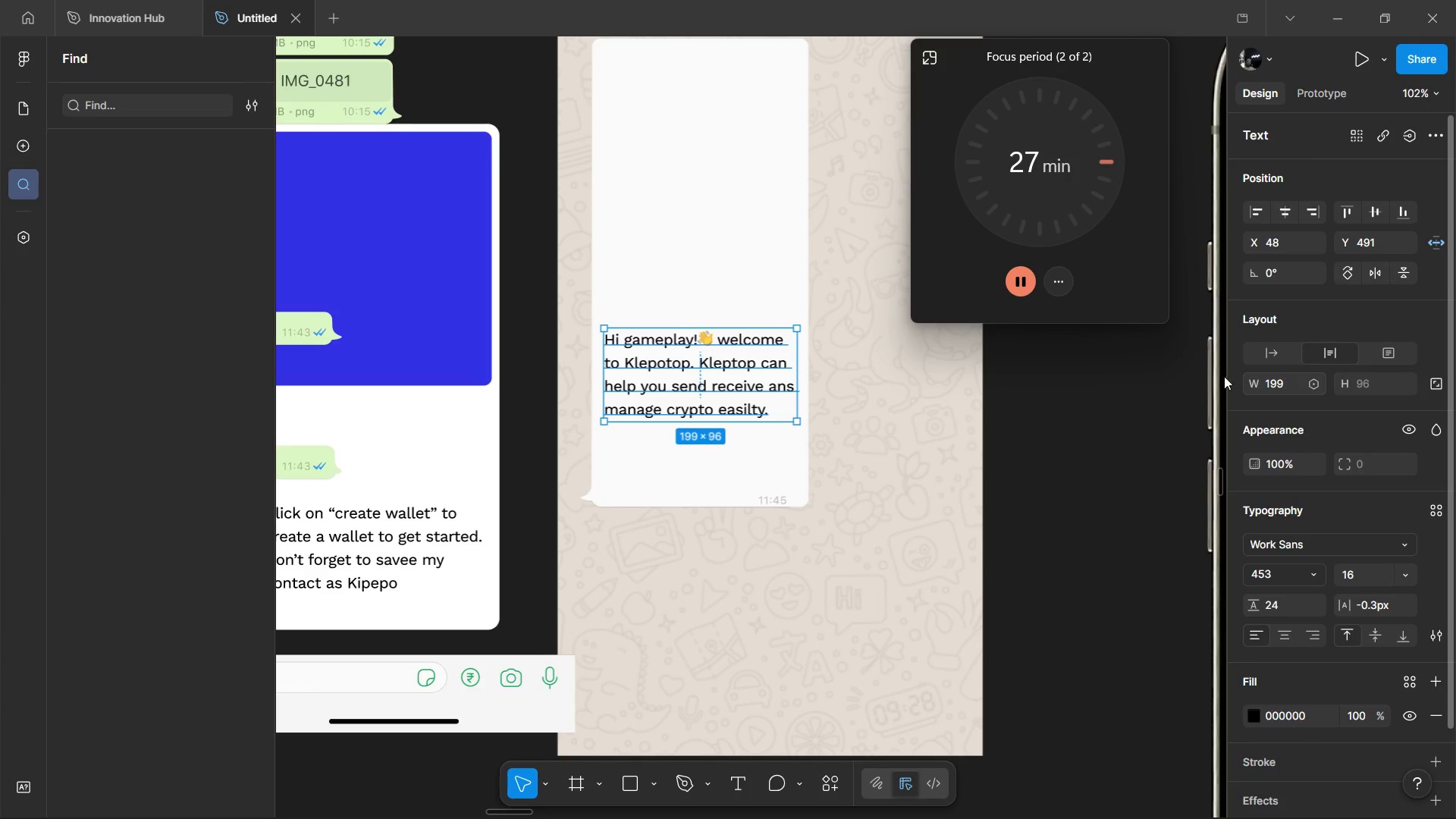 
hold_key(key=ControlLeft, duration=1.06)
scroll: coordinate [592, 479], scroll_direction: down, amount: 3.0
 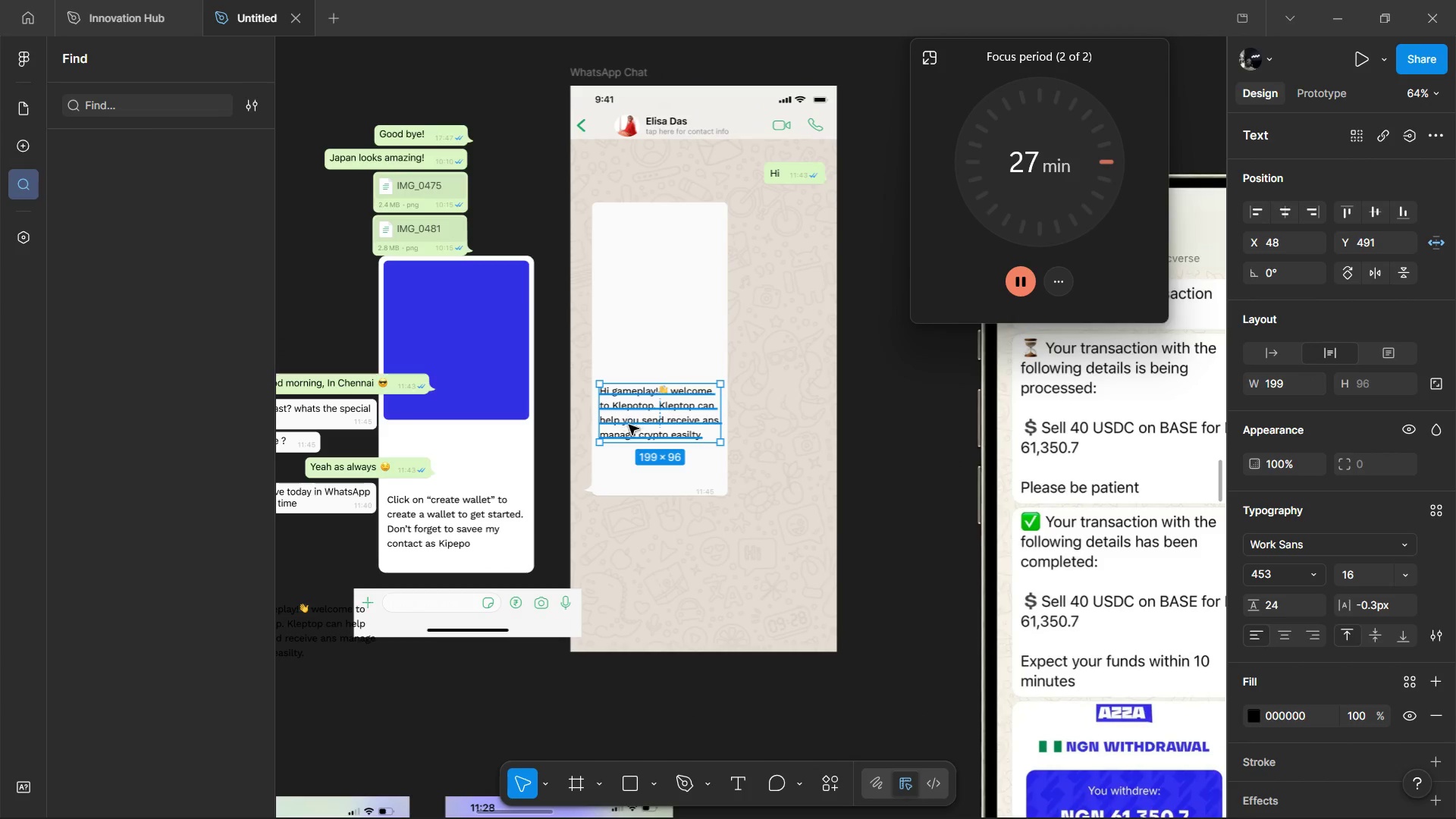 
hold_key(key=ControlLeft, duration=1.14)
 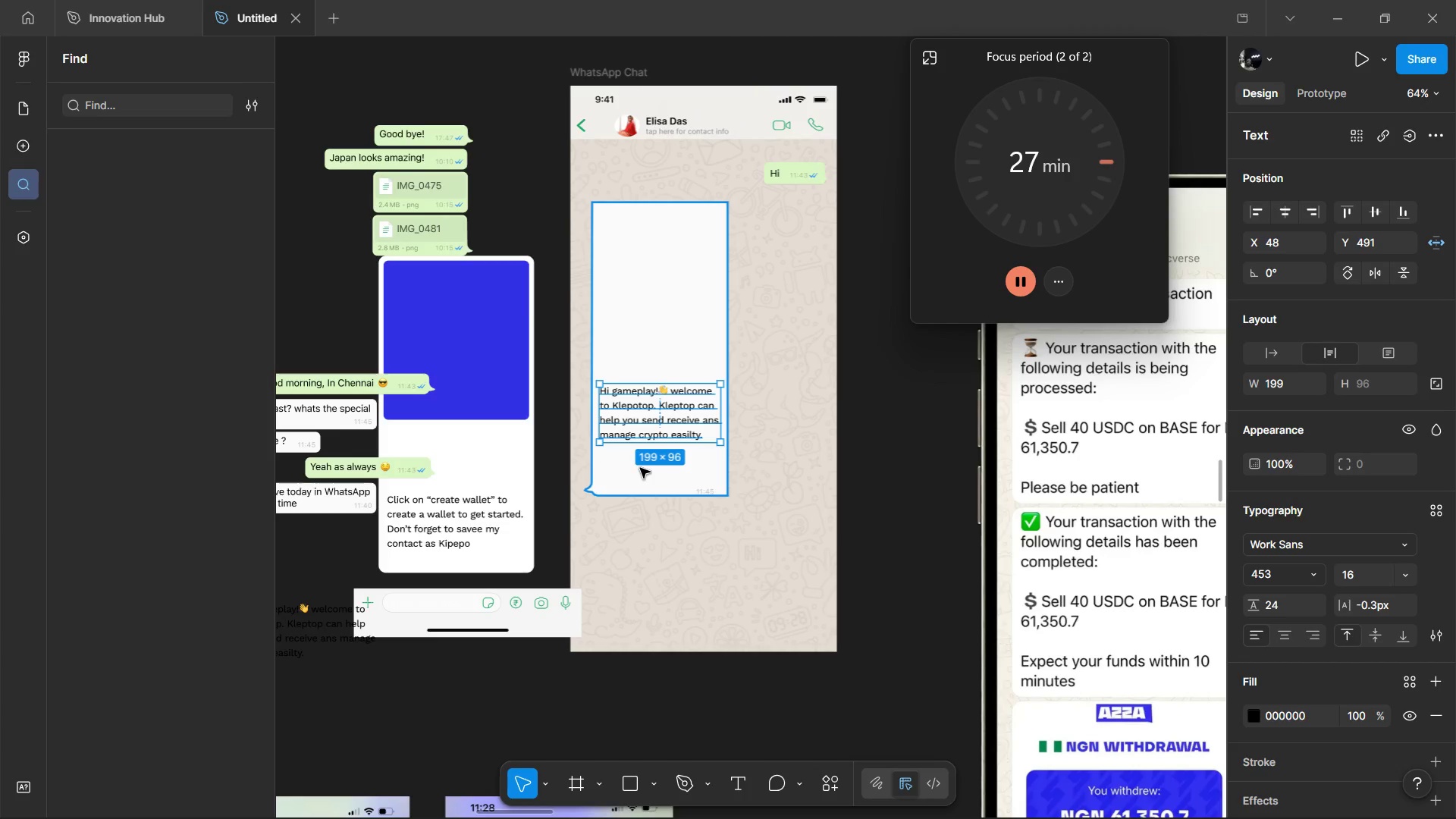 
key(Control+ControlLeft)
 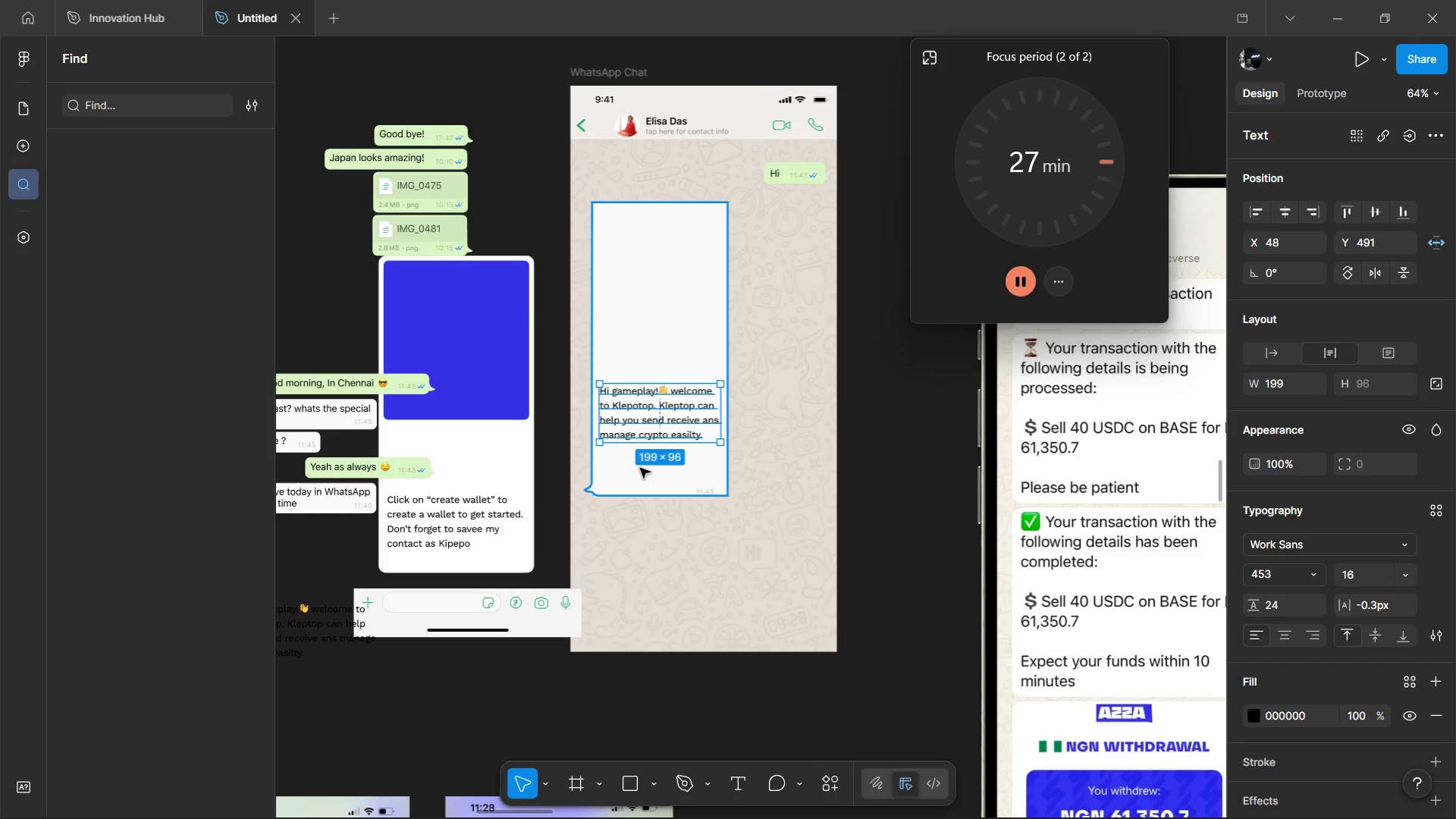 
key(Alt+Shift+ArrowUp)
 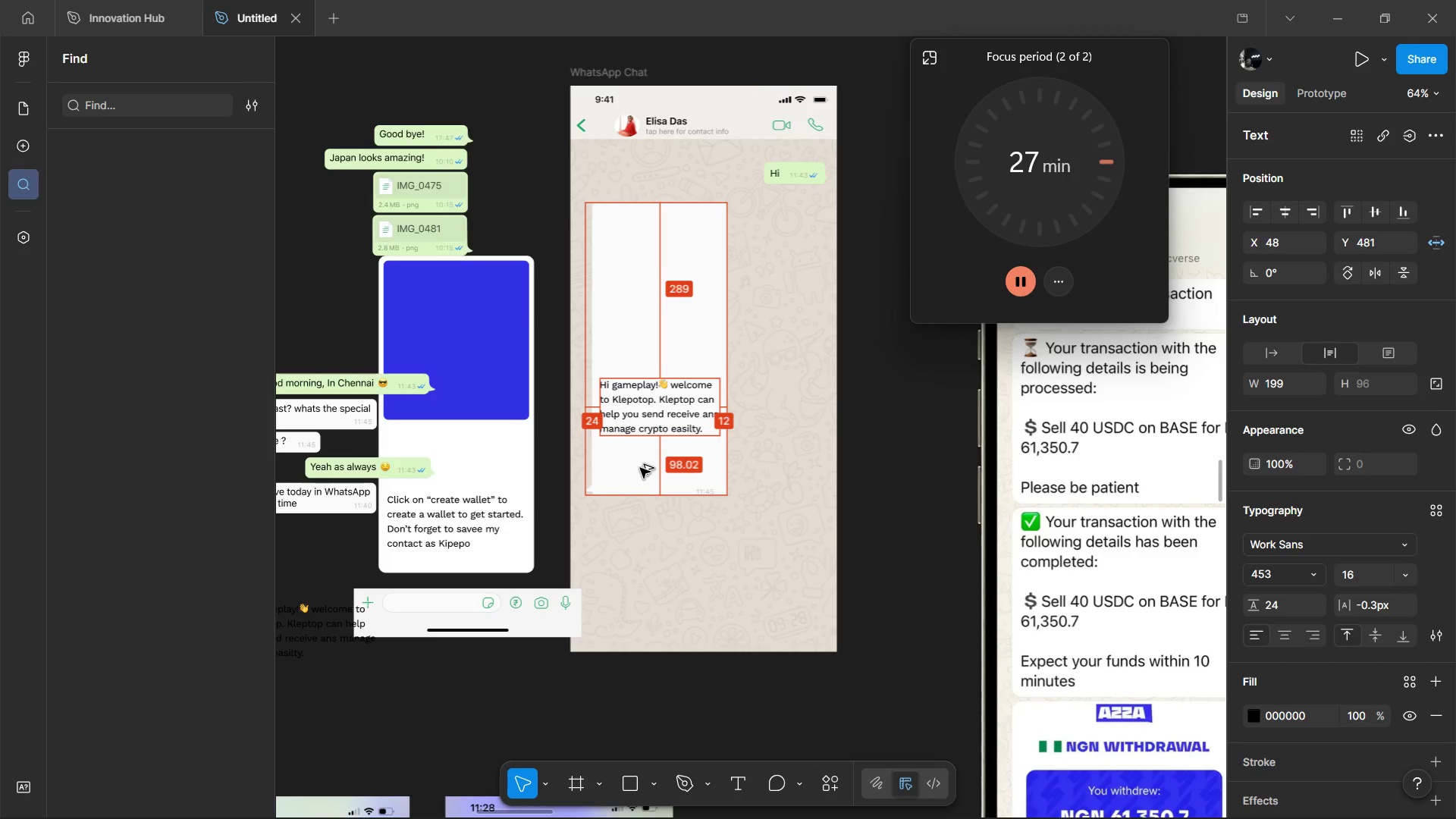 
key(Alt+Shift+ArrowUp)
 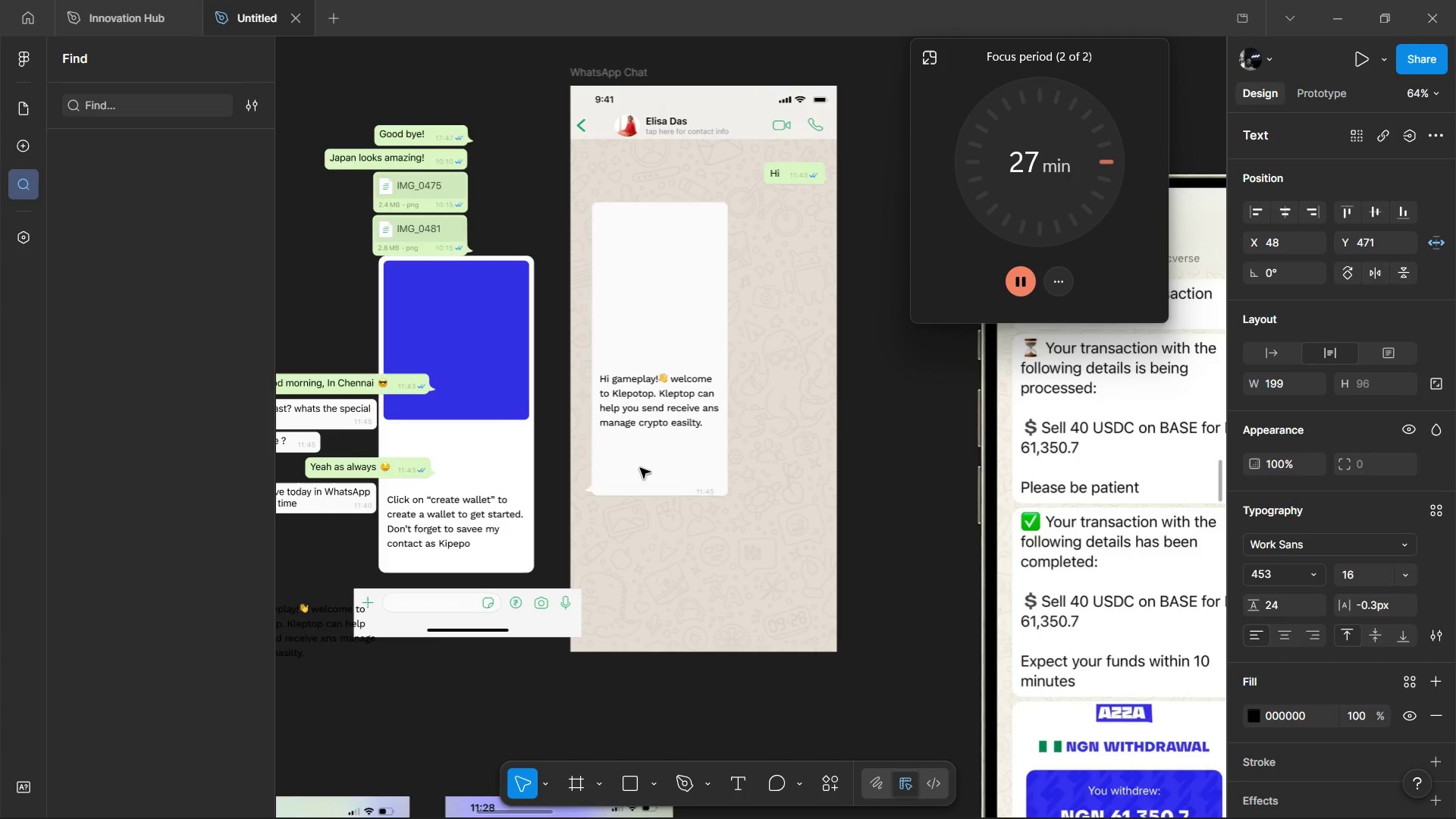 
hold_key(key=ControlLeft, duration=0.55)
left_click([500, 388])
 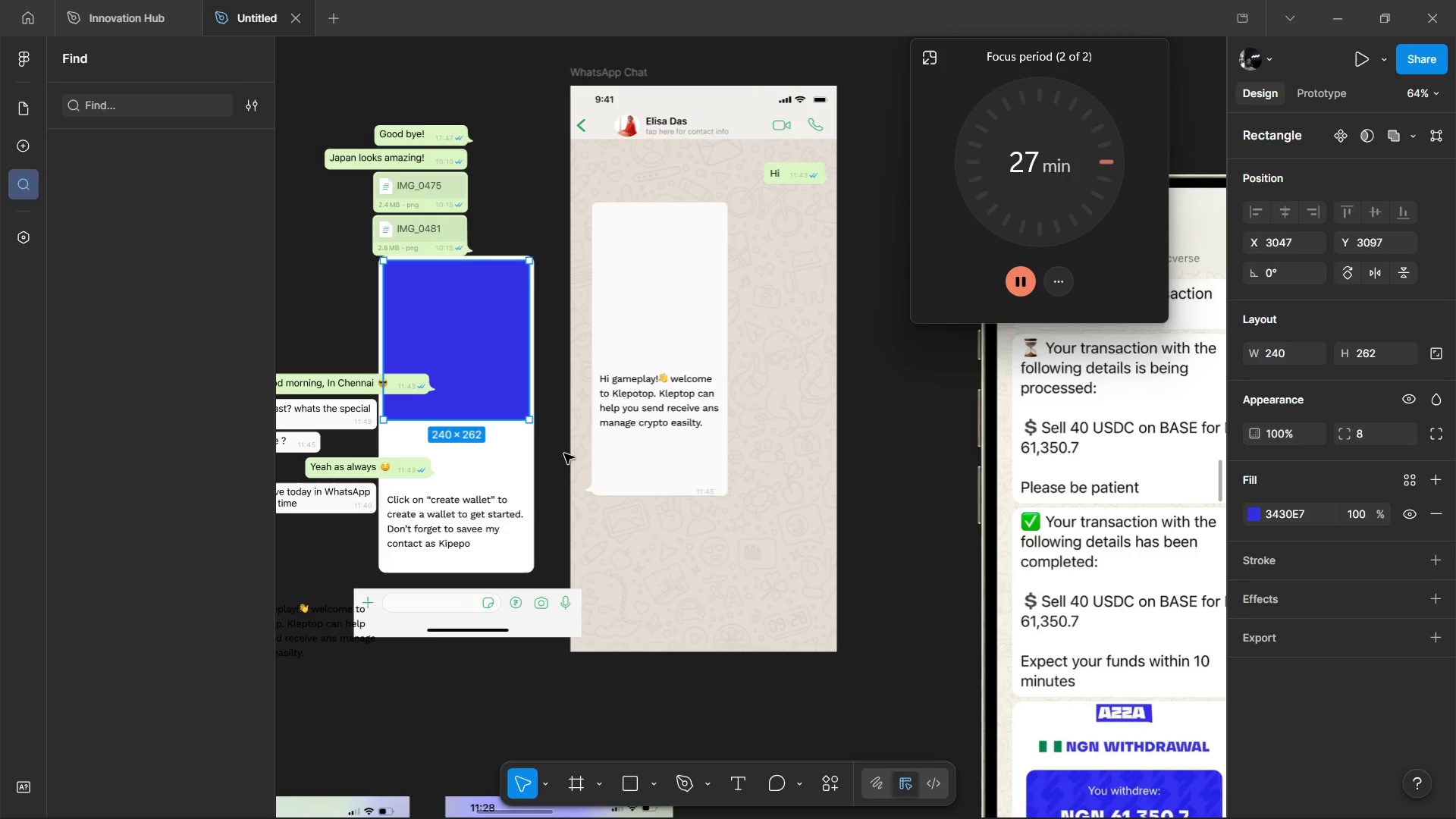 
key(Control+C)
 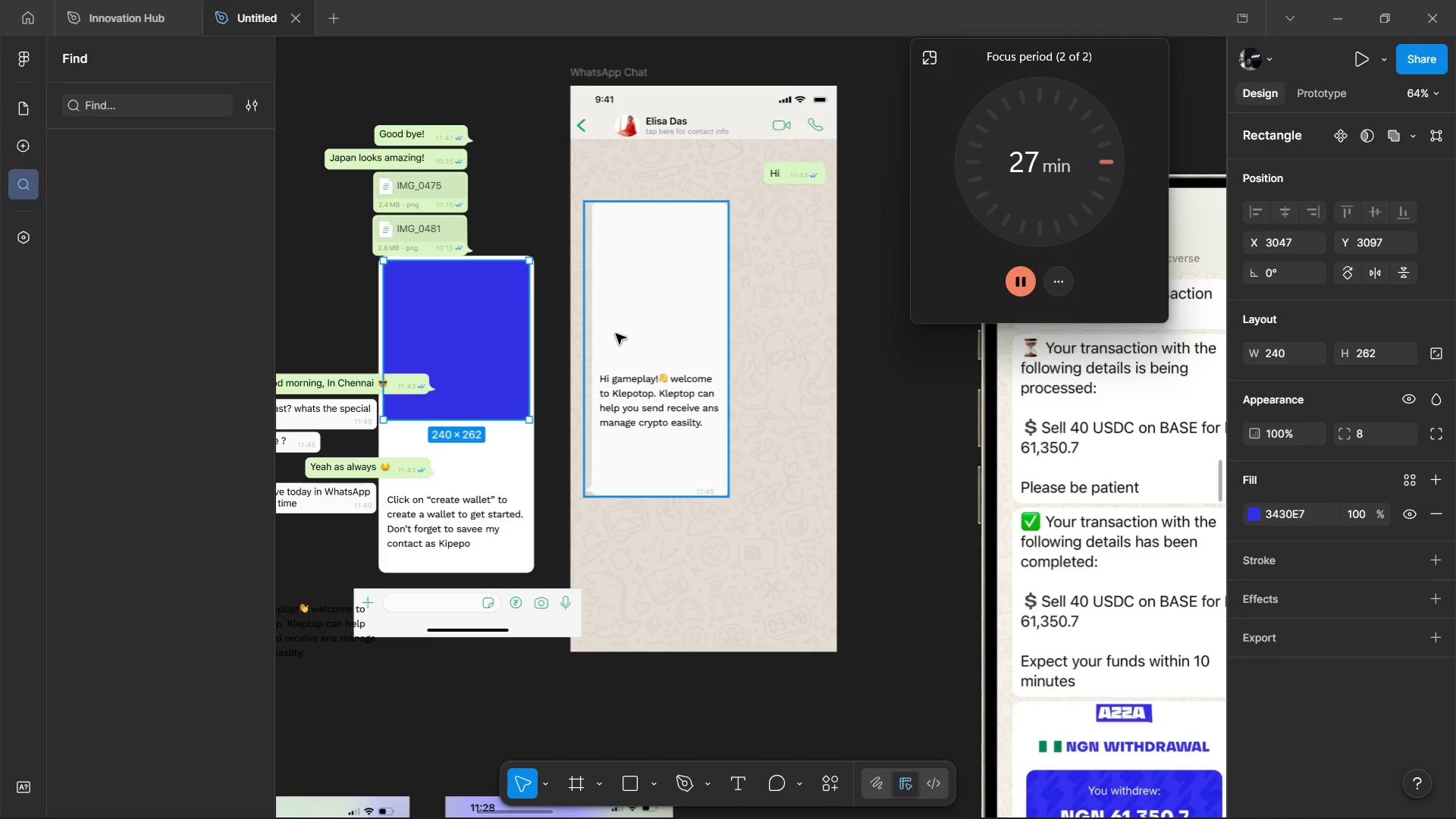 
hold_key(key=ControlLeft, duration=0.55)
left_click([640, 289])
 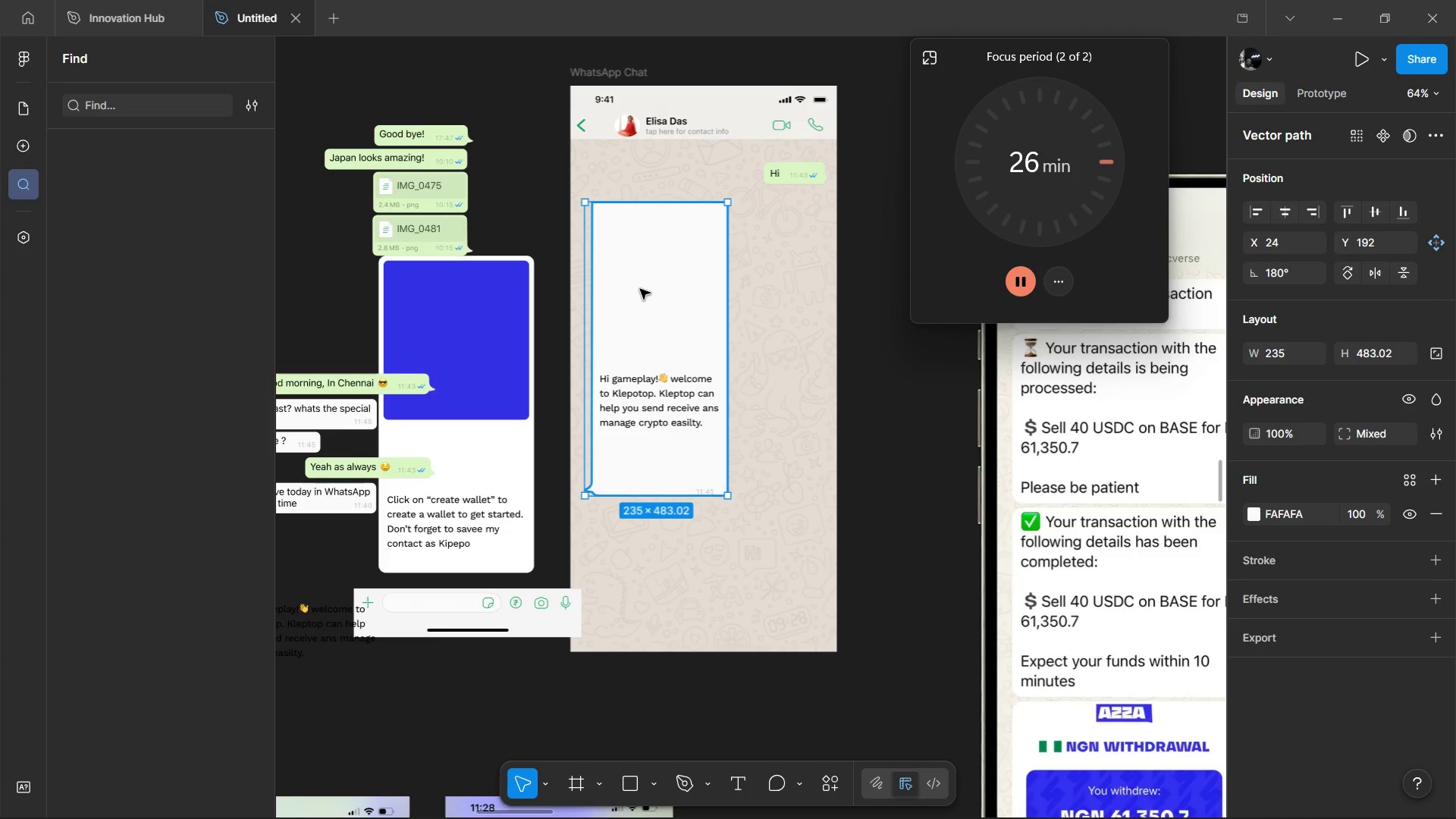 
key(Control+V)
 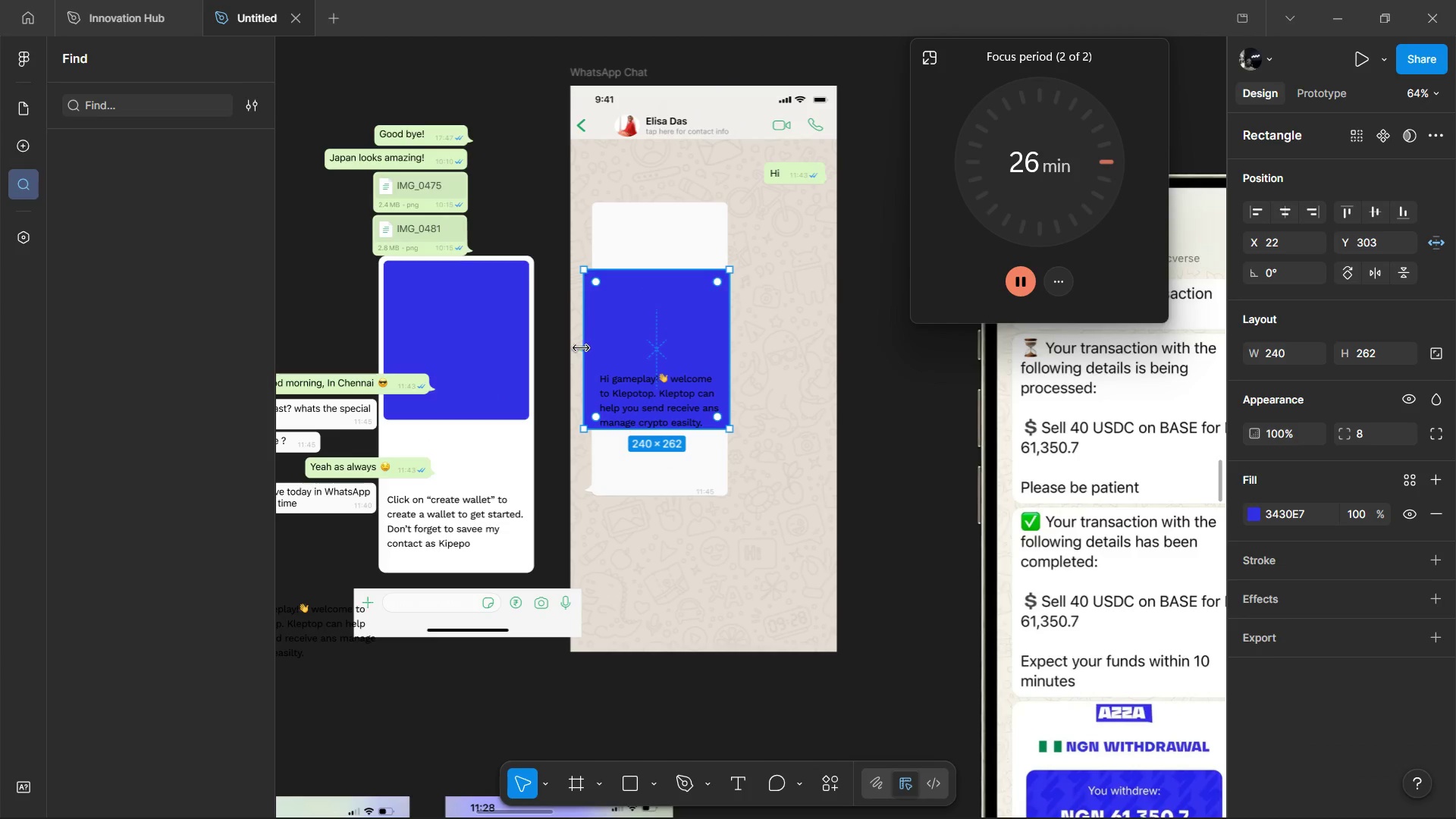 
left_click_drag(start_coordinate=[579, 348], to_coordinate=[607, 364])
 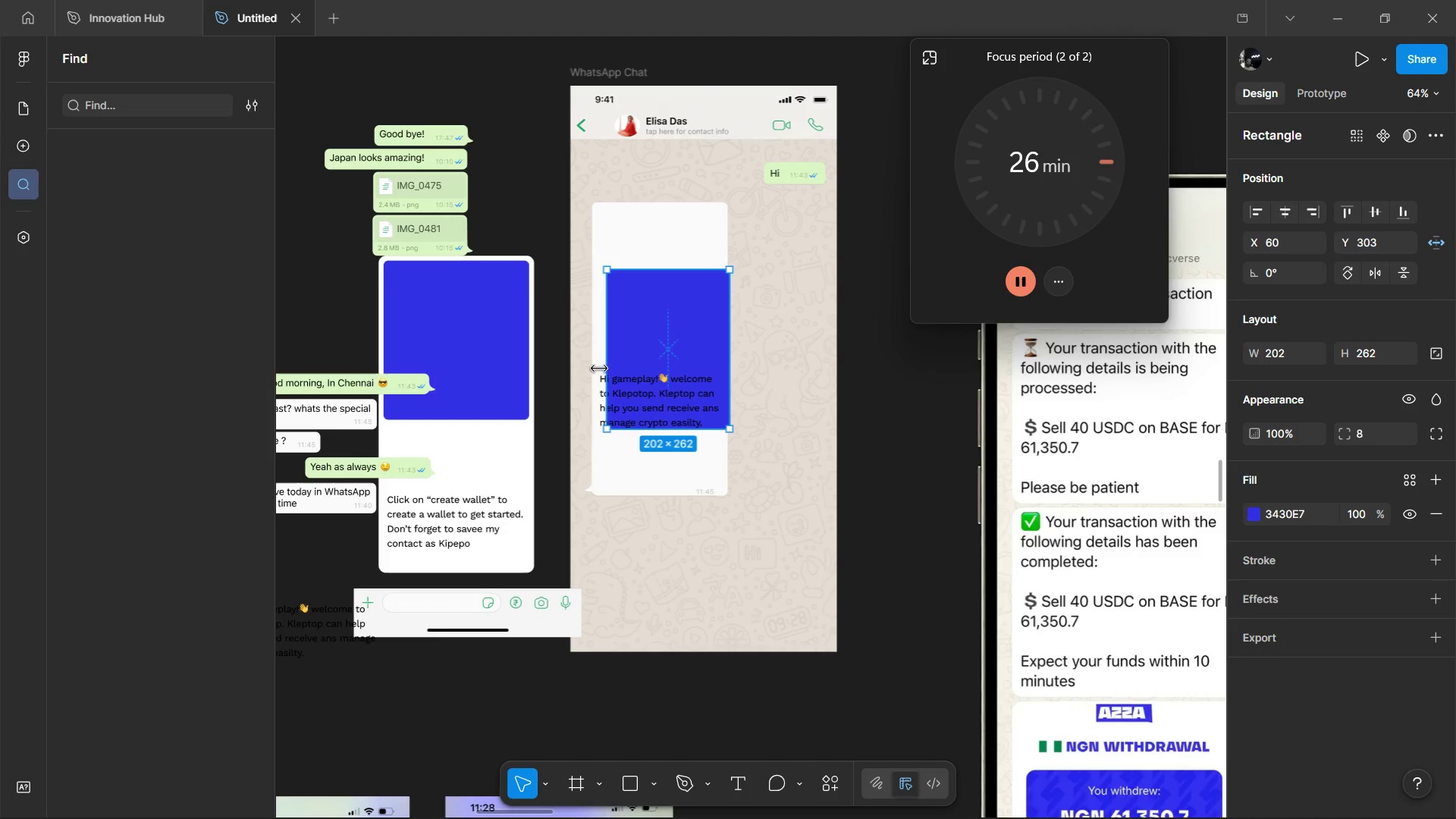 
double_click([598, 369])
 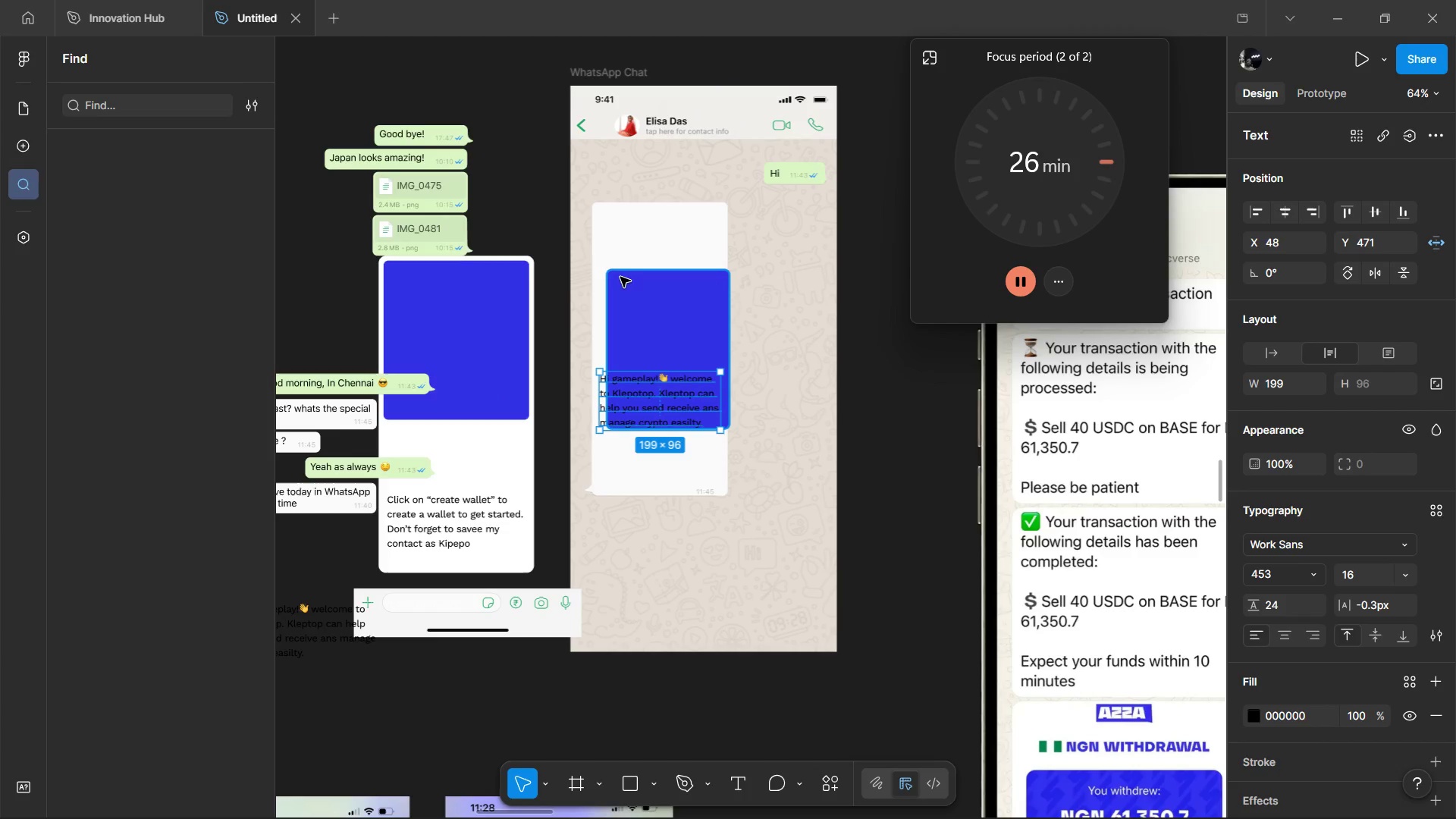 
left_click([630, 291])
 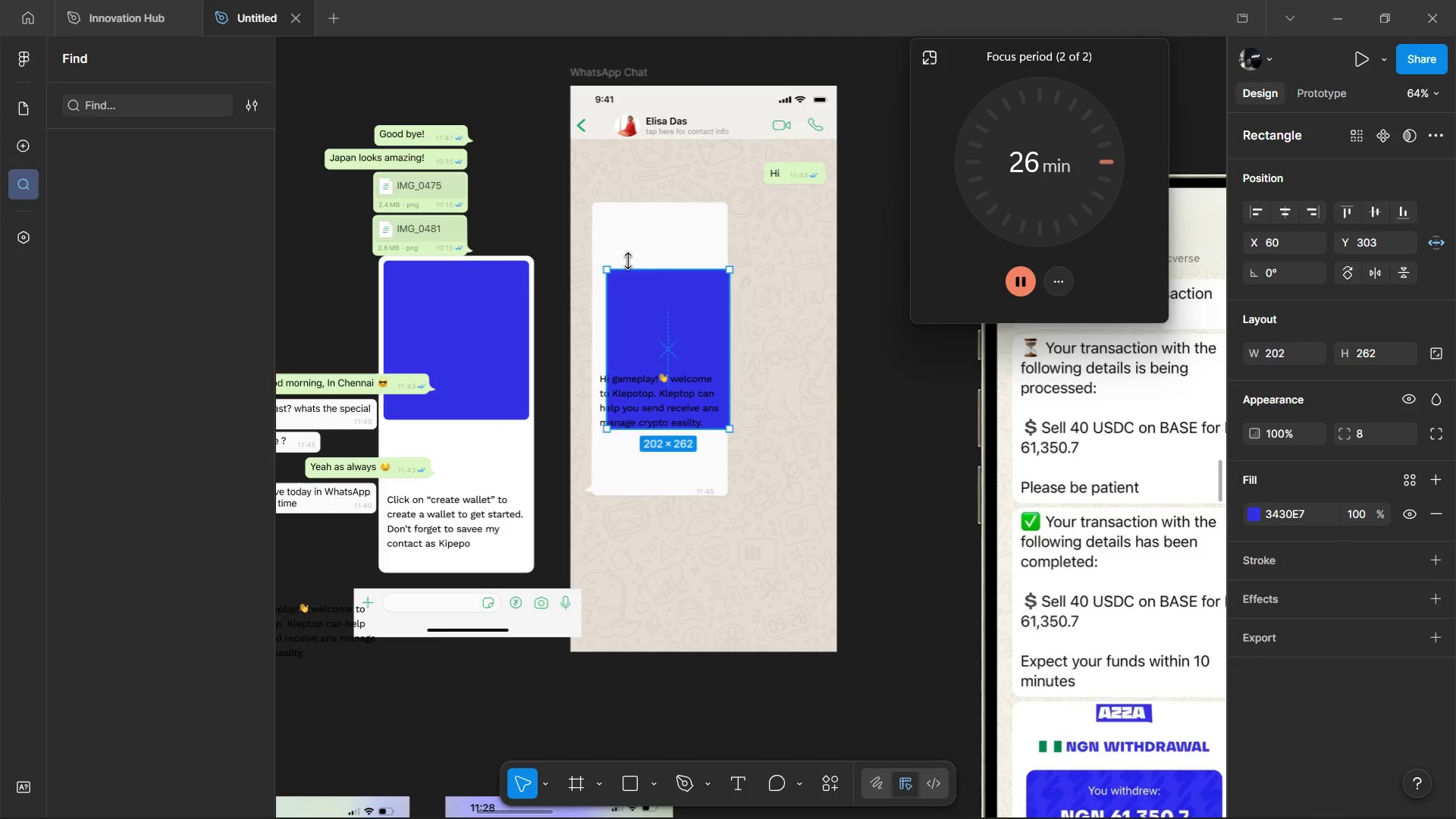 
key(Alt+Control+Shift+ArrowLeft)
 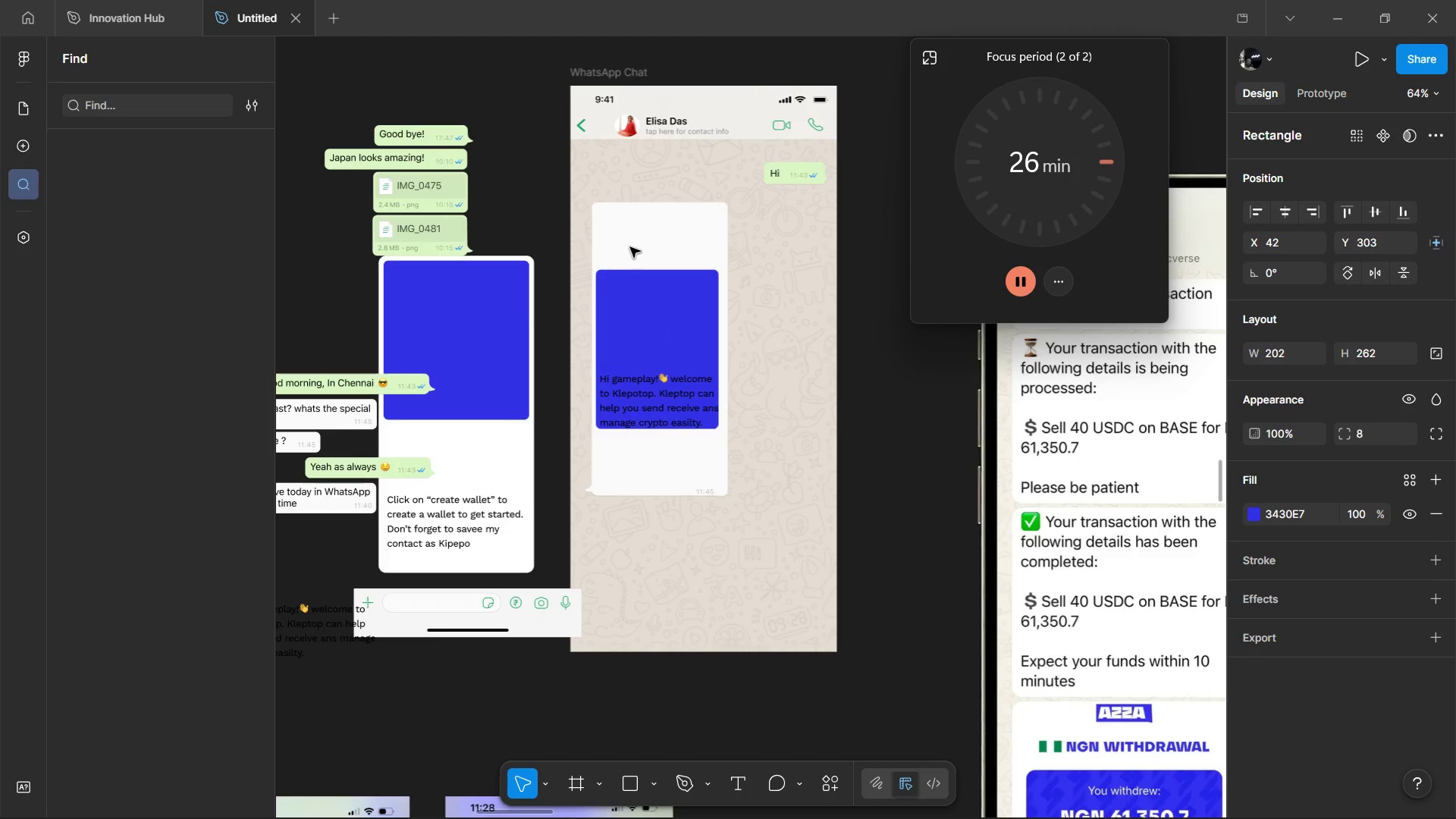 
hold_key(key=ControlLeft, duration=0.34)
 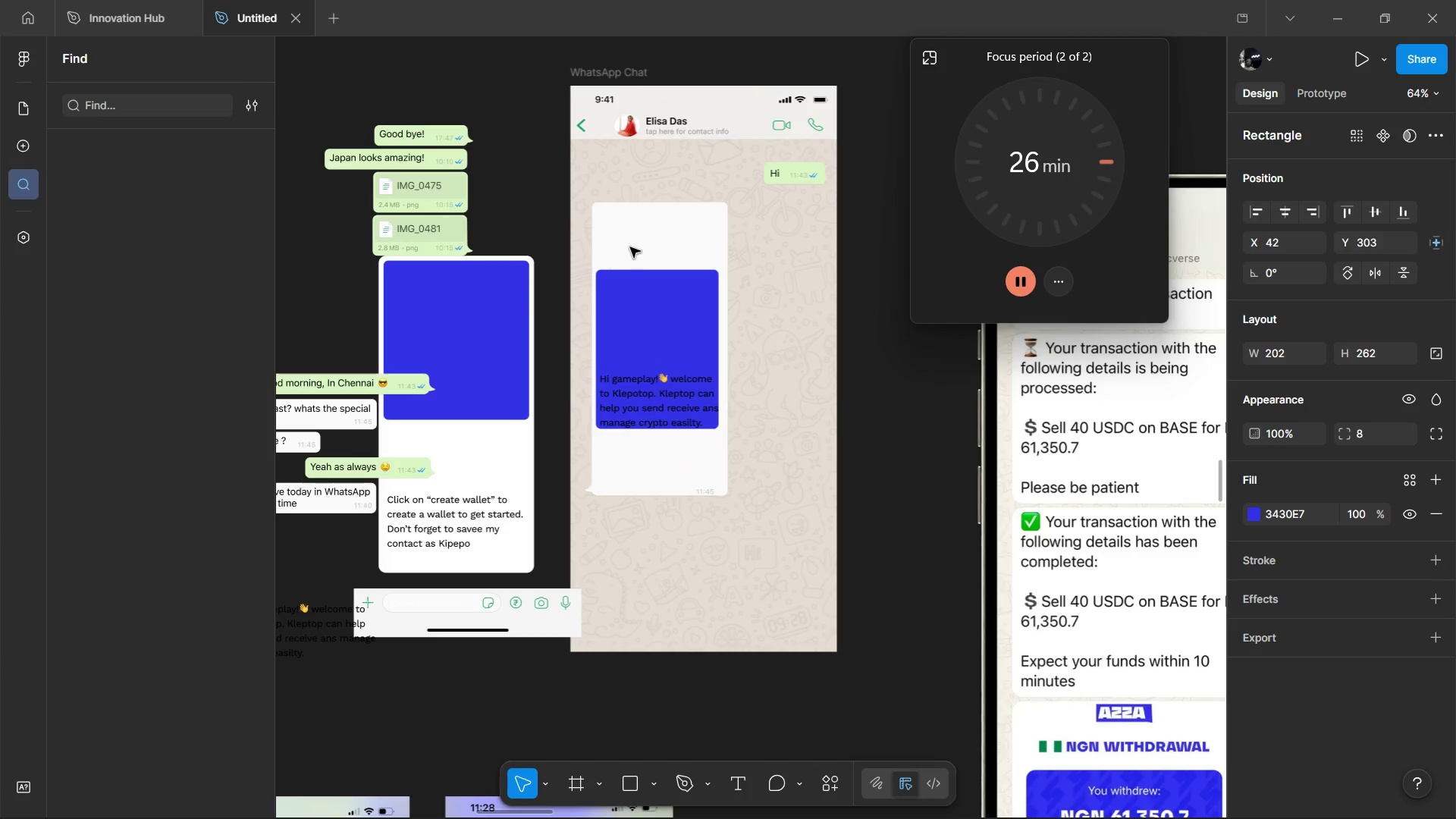 
key(Alt+Shift+ArrowUp)
 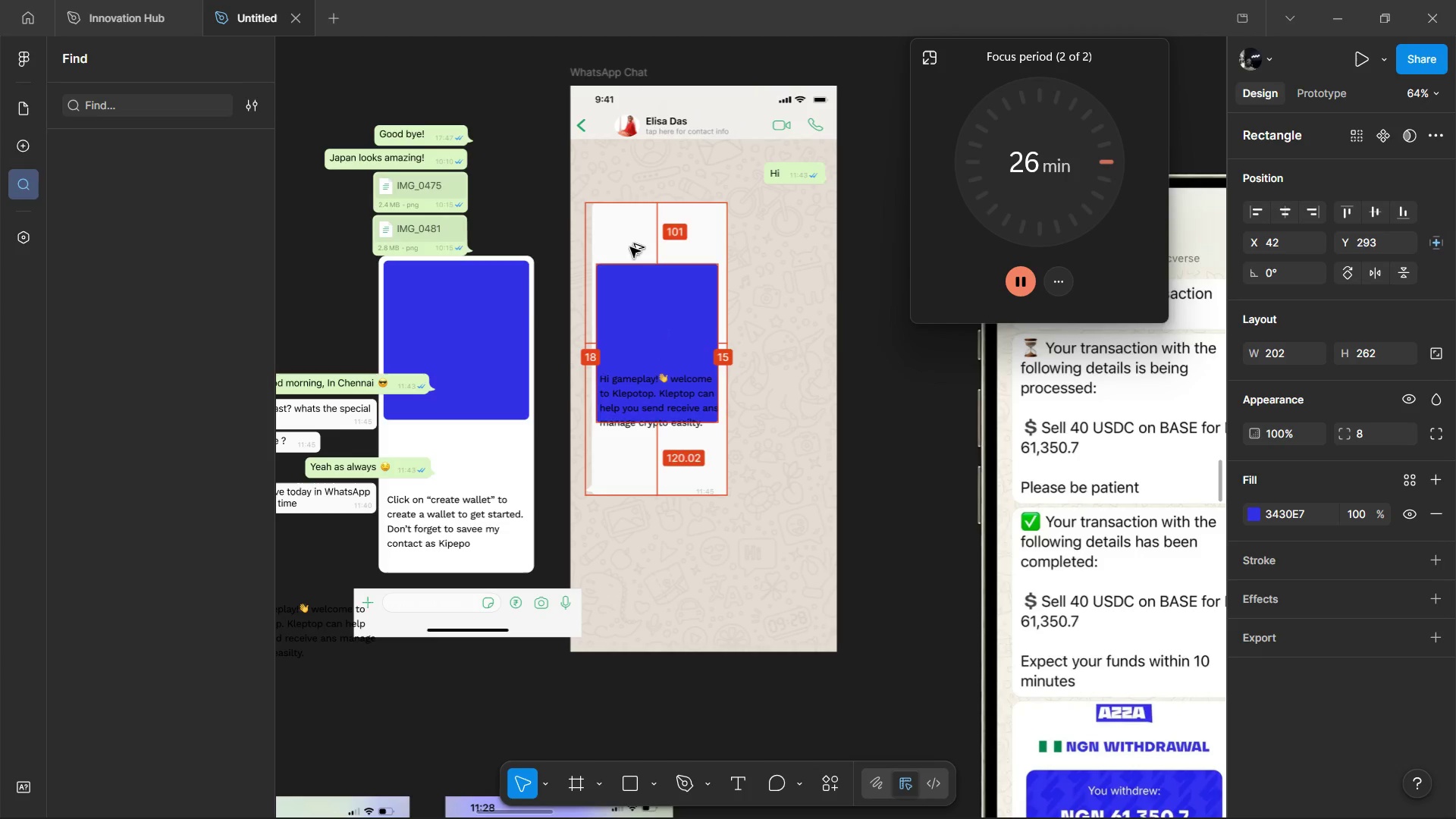 
key(Alt+Shift+ArrowUp)
 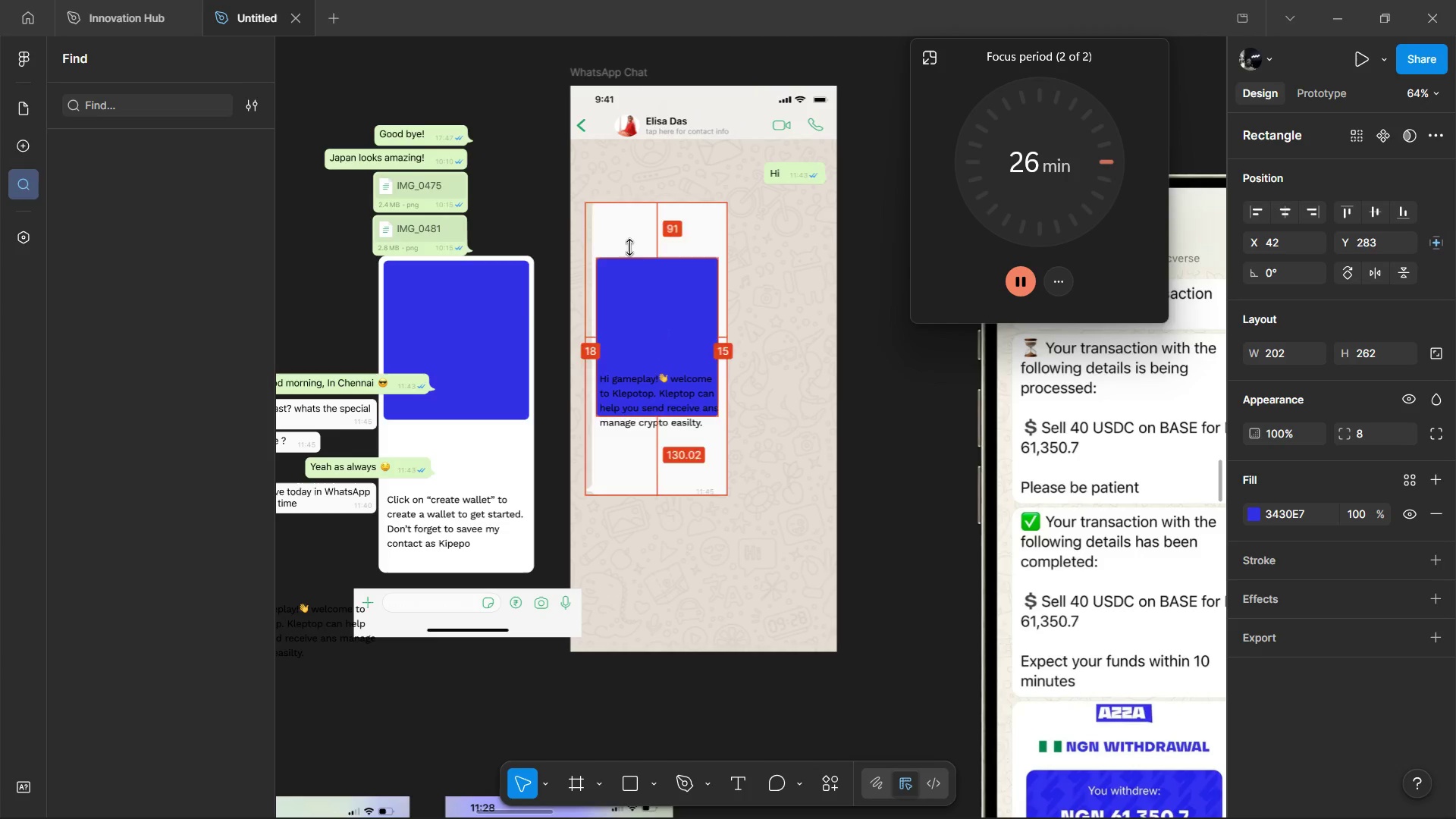 
key(Alt+Shift+ArrowUp)
 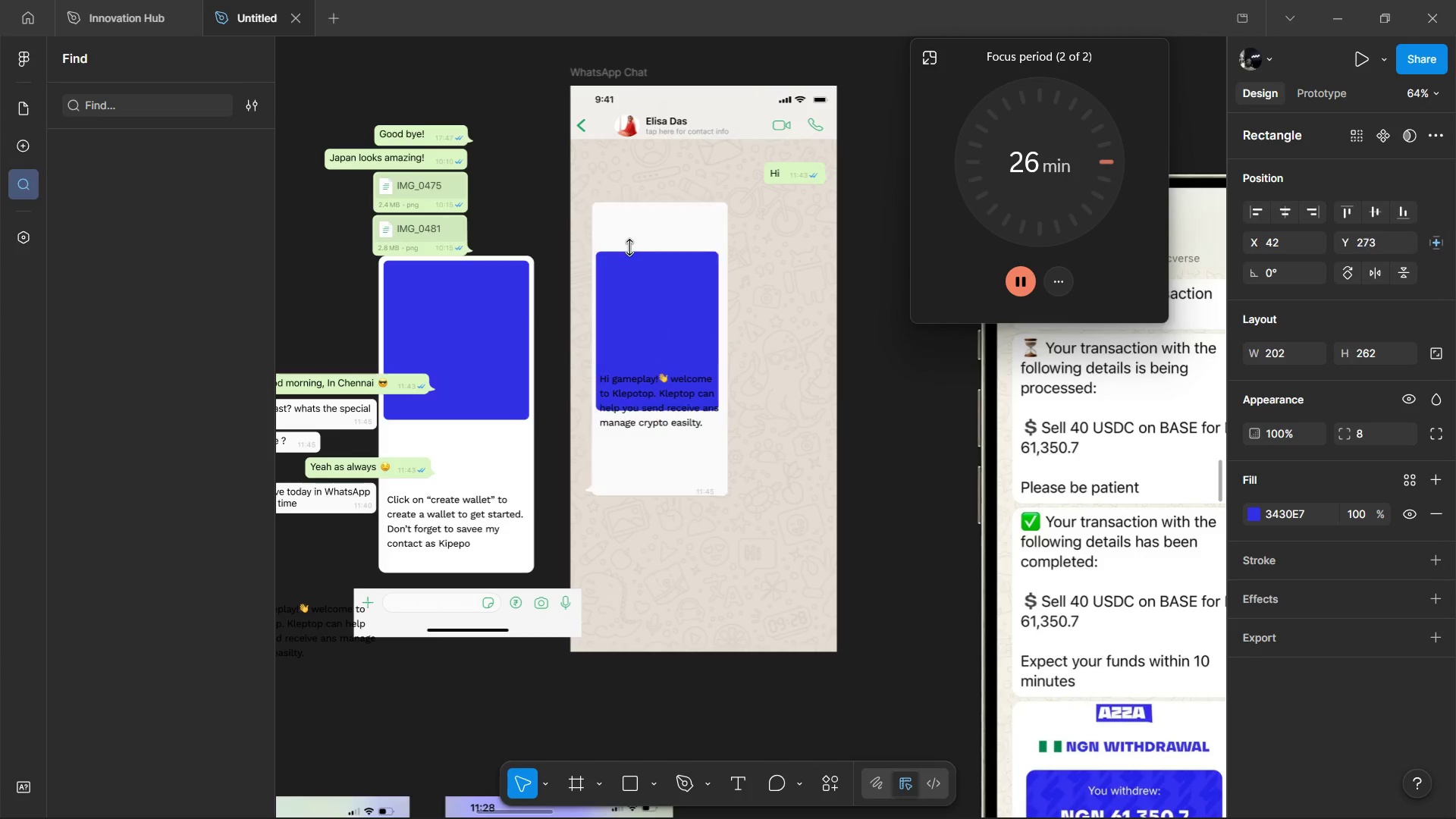 
key(Alt+Shift+ArrowUp)
 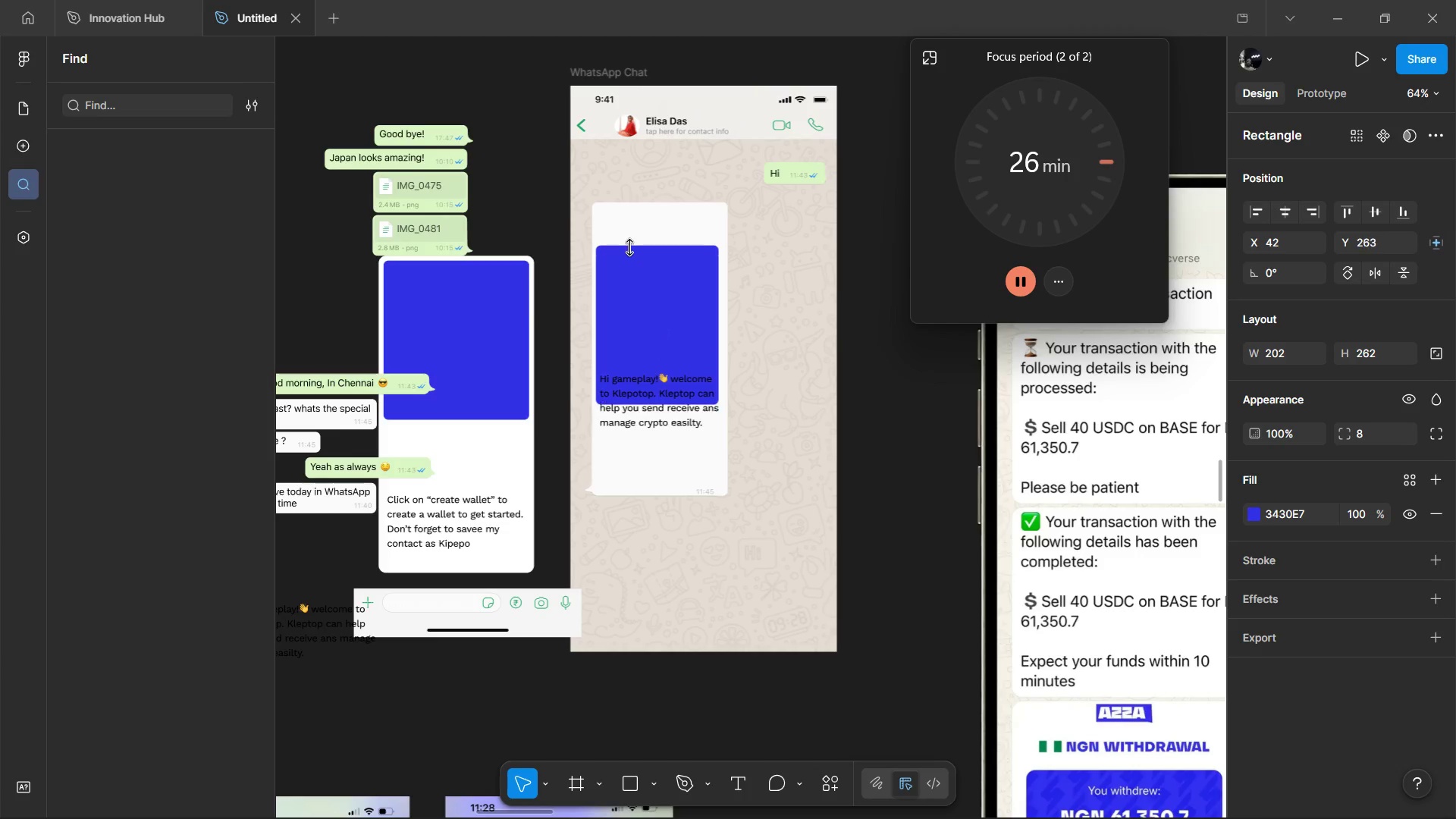 
key(Alt+Shift+ArrowUp)
 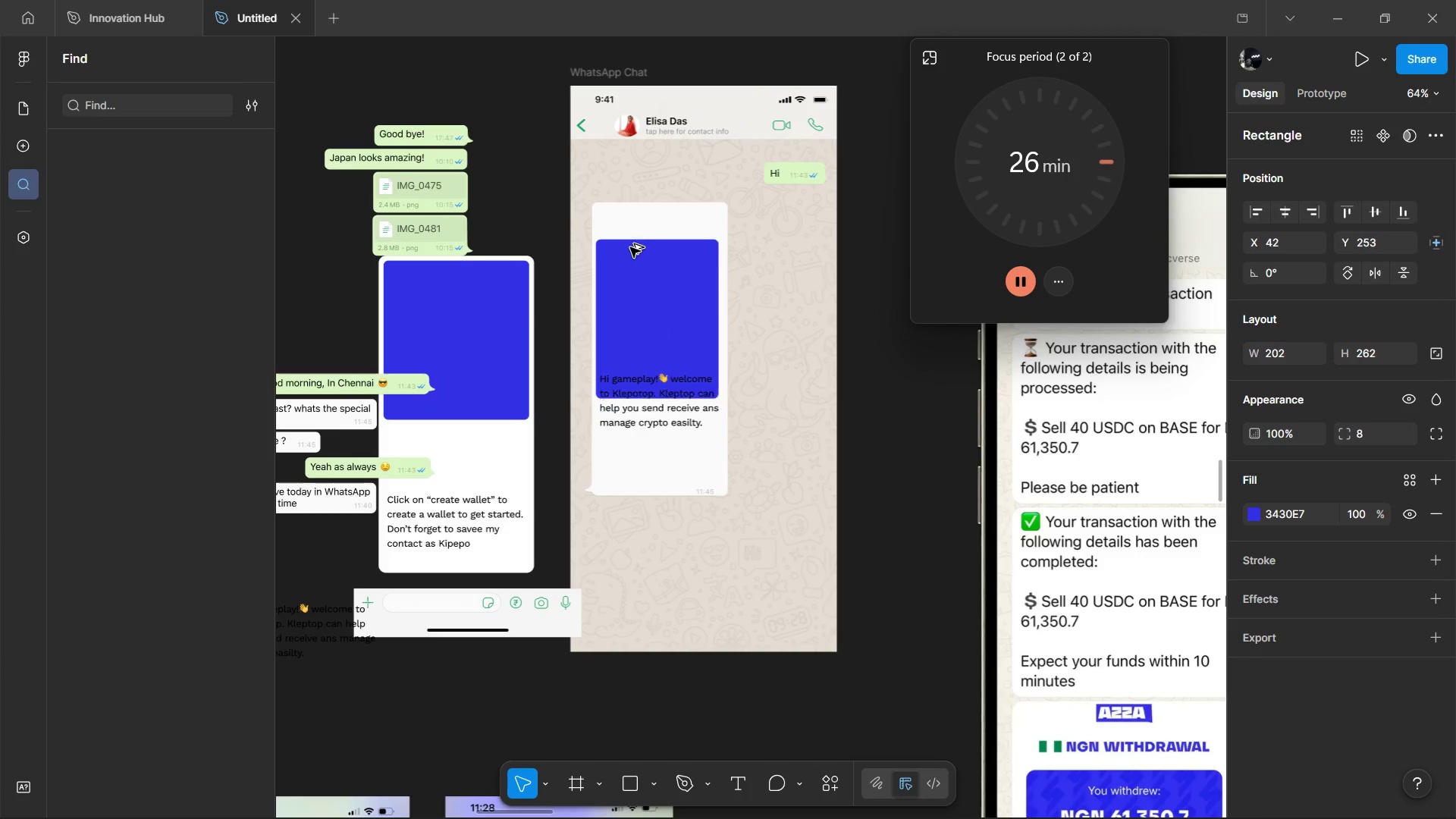 
key(Alt+Shift+ArrowUp)
 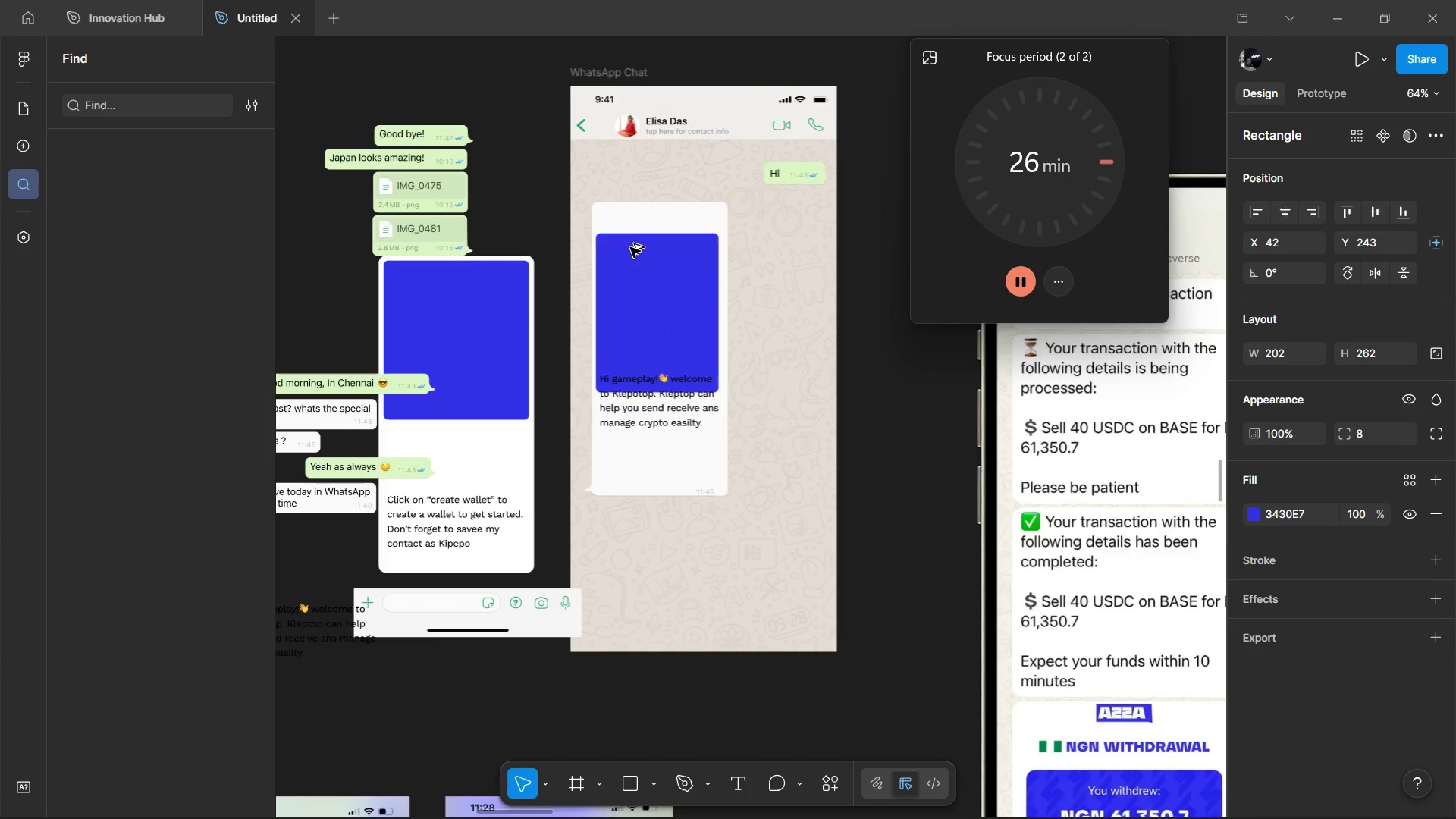 
key(Alt+Shift+ArrowUp)
 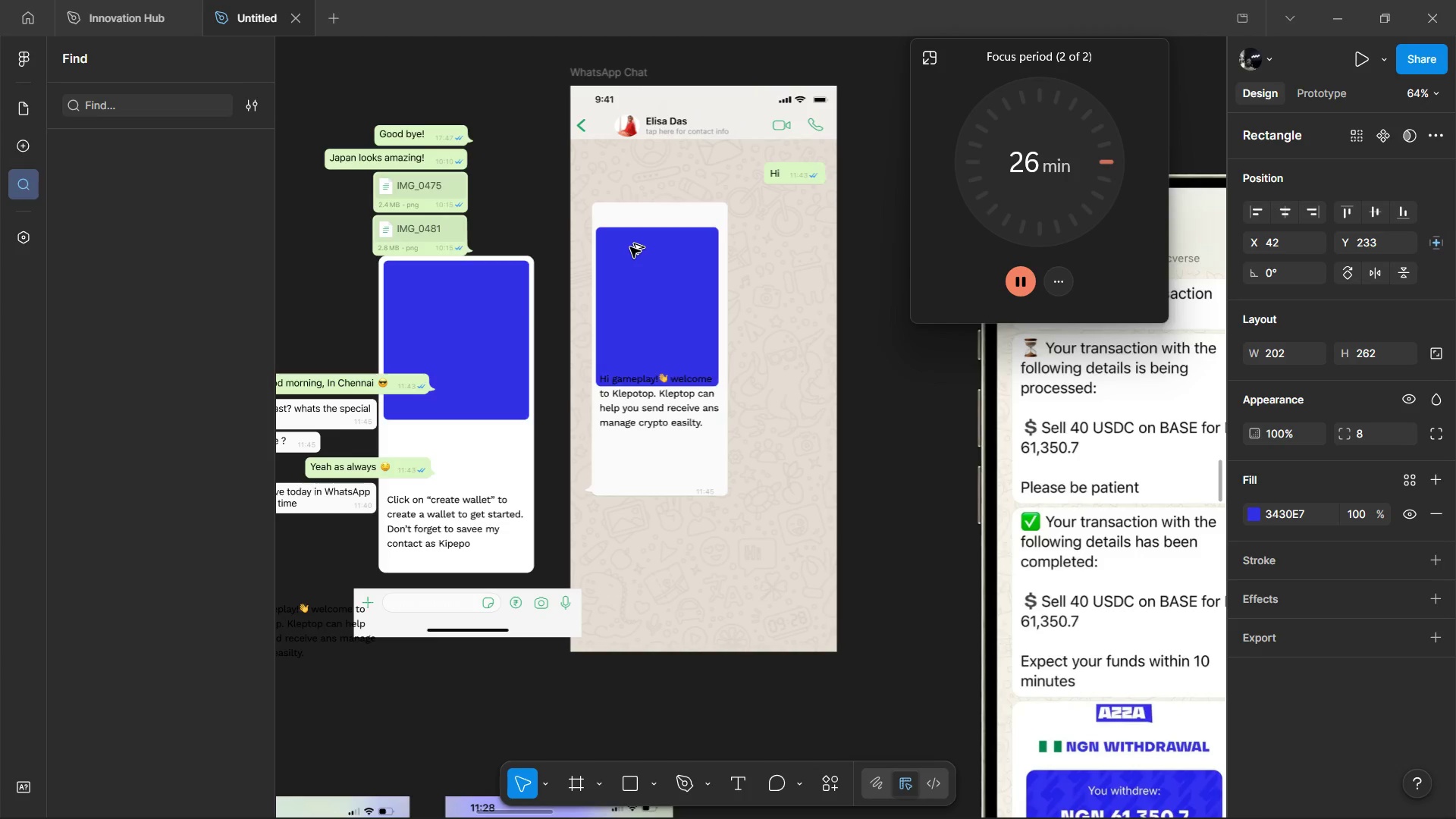 
key(Alt+Shift+ArrowUp)
 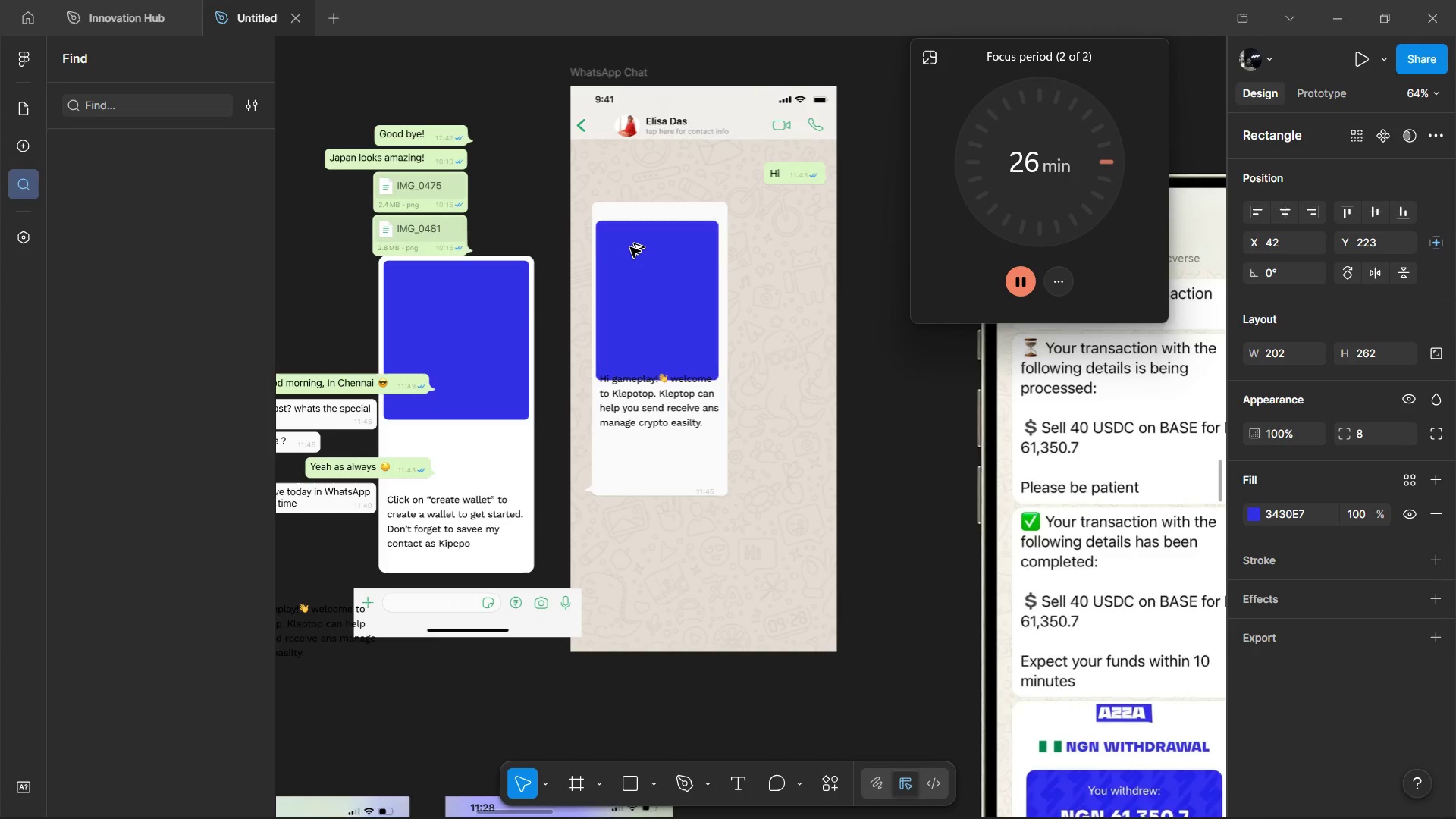 
key(Alt+Shift+ArrowUp)
 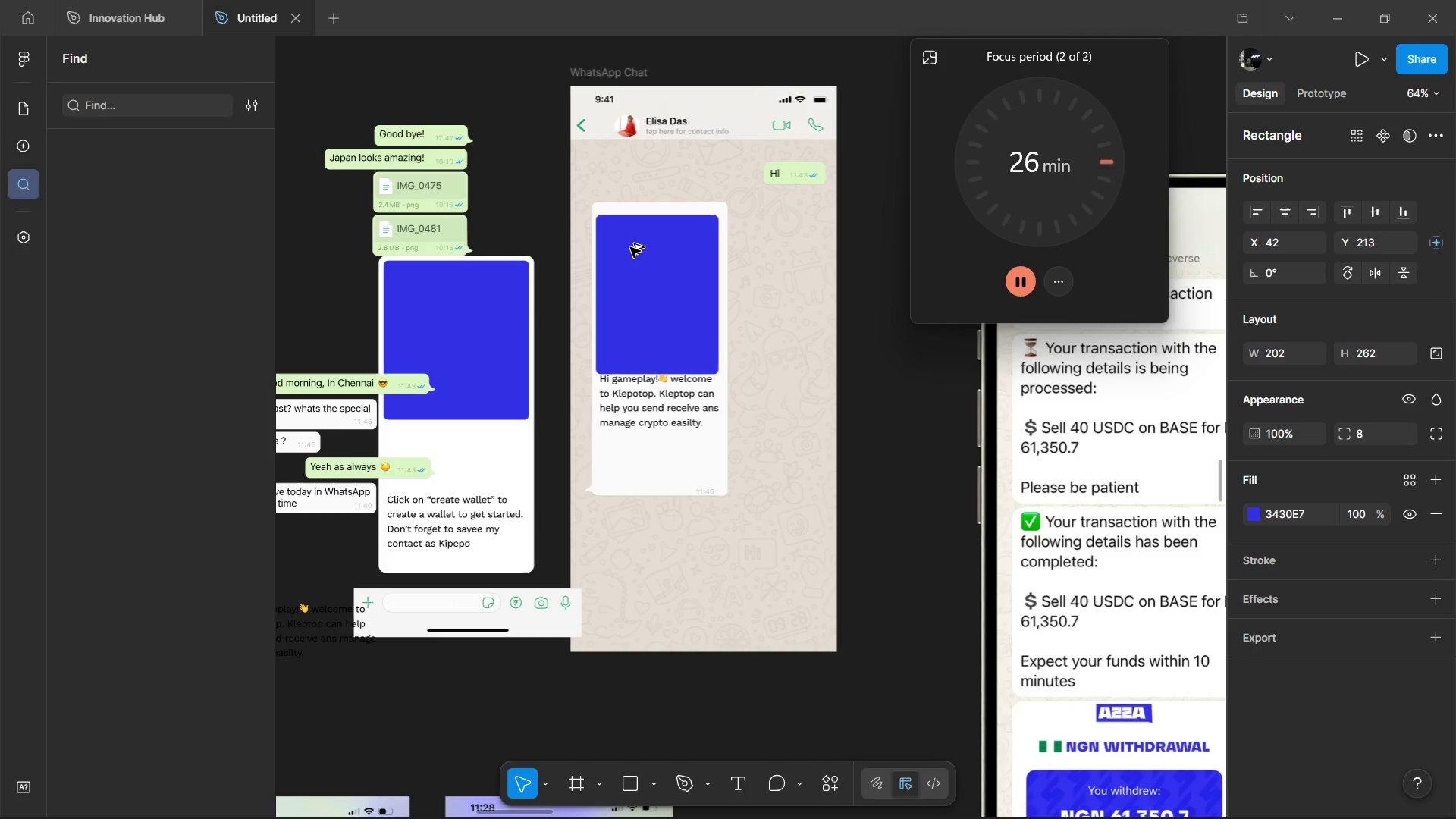 
key(Alt+Shift+ArrowUp)
 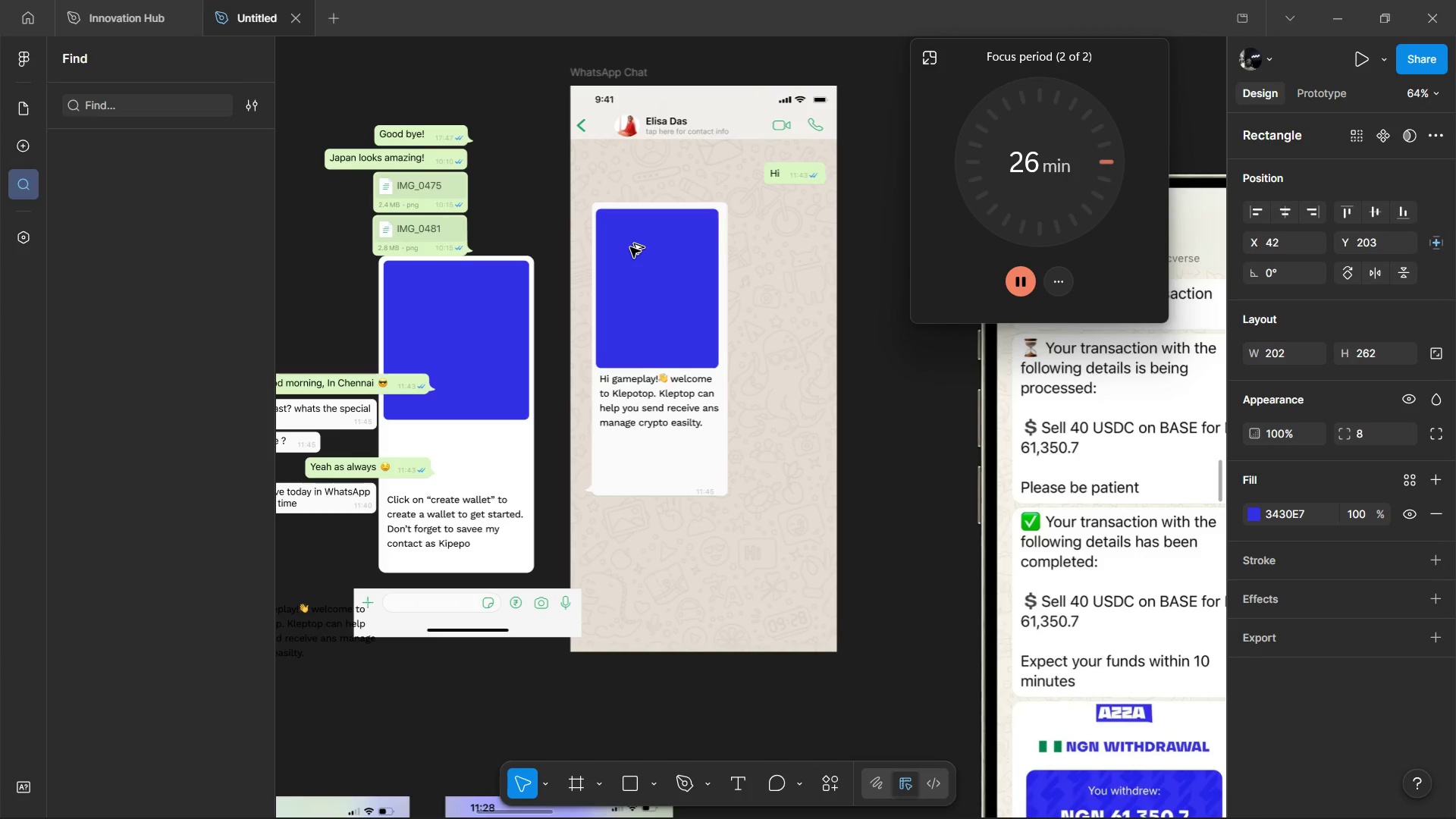 
key(Alt+Shift+ArrowUp)
 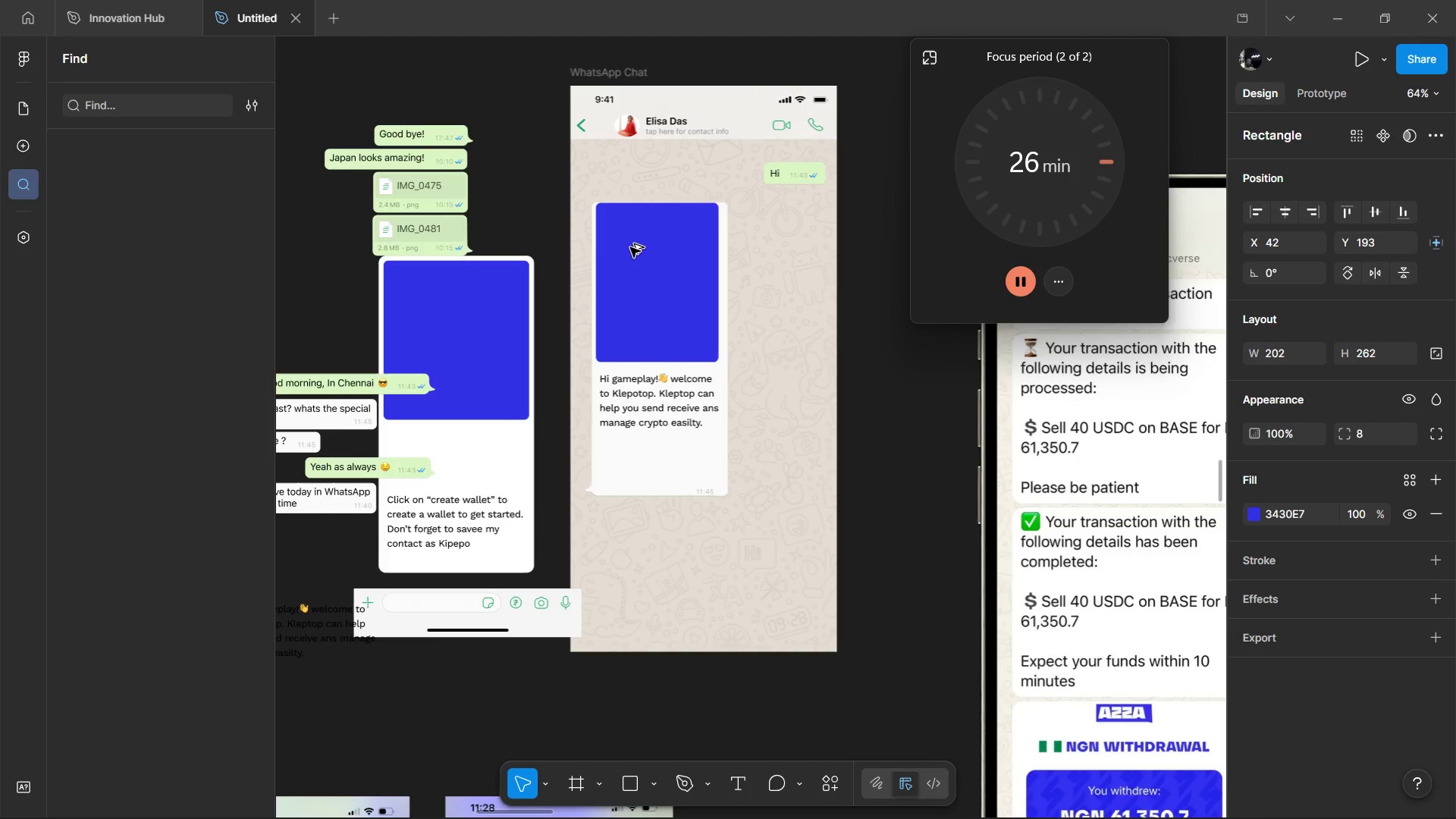 
key(Alt+Shift+ArrowDown)
 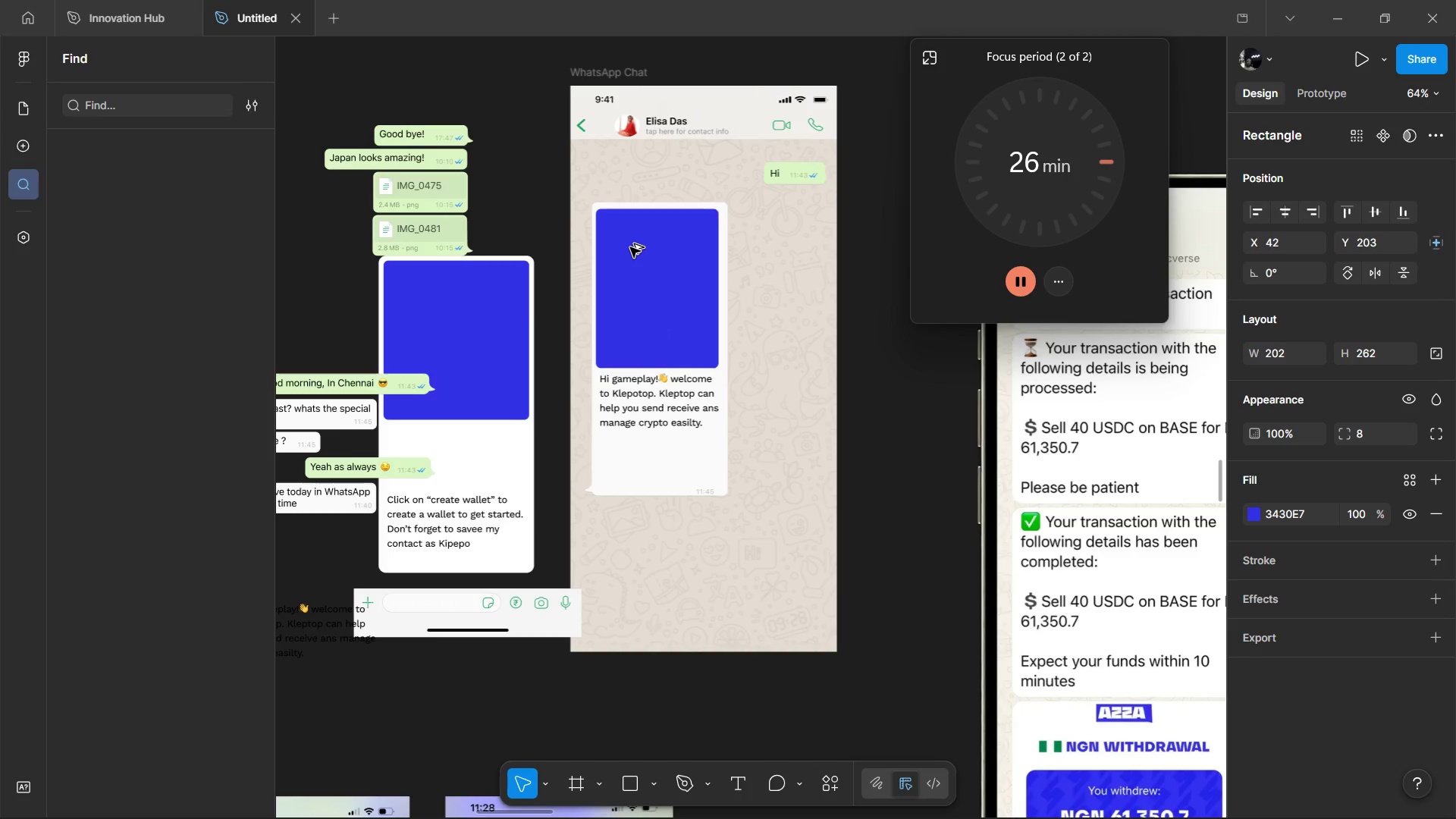 
key(Alt+ArrowUp)